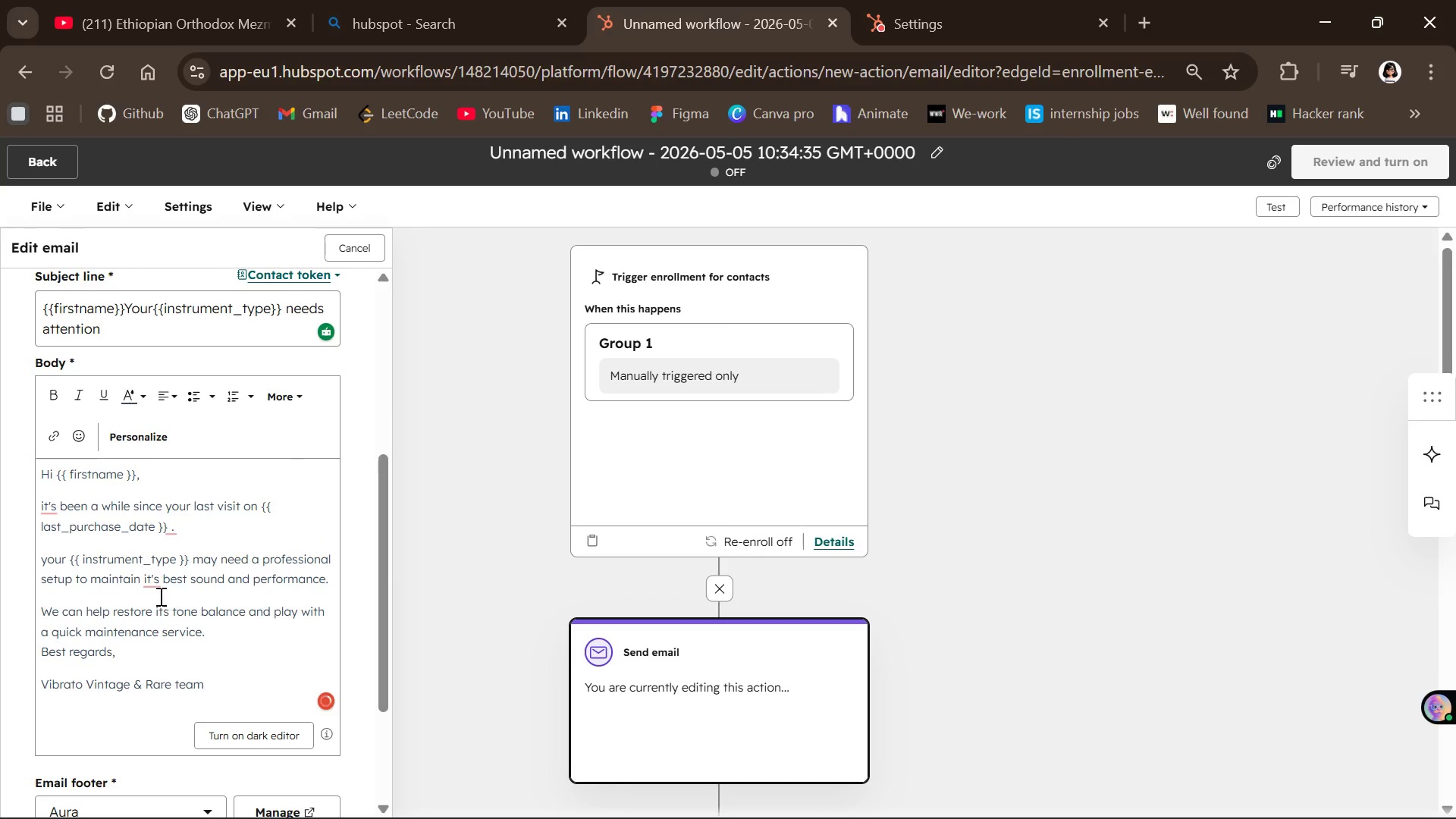 
left_click([152, 582])
 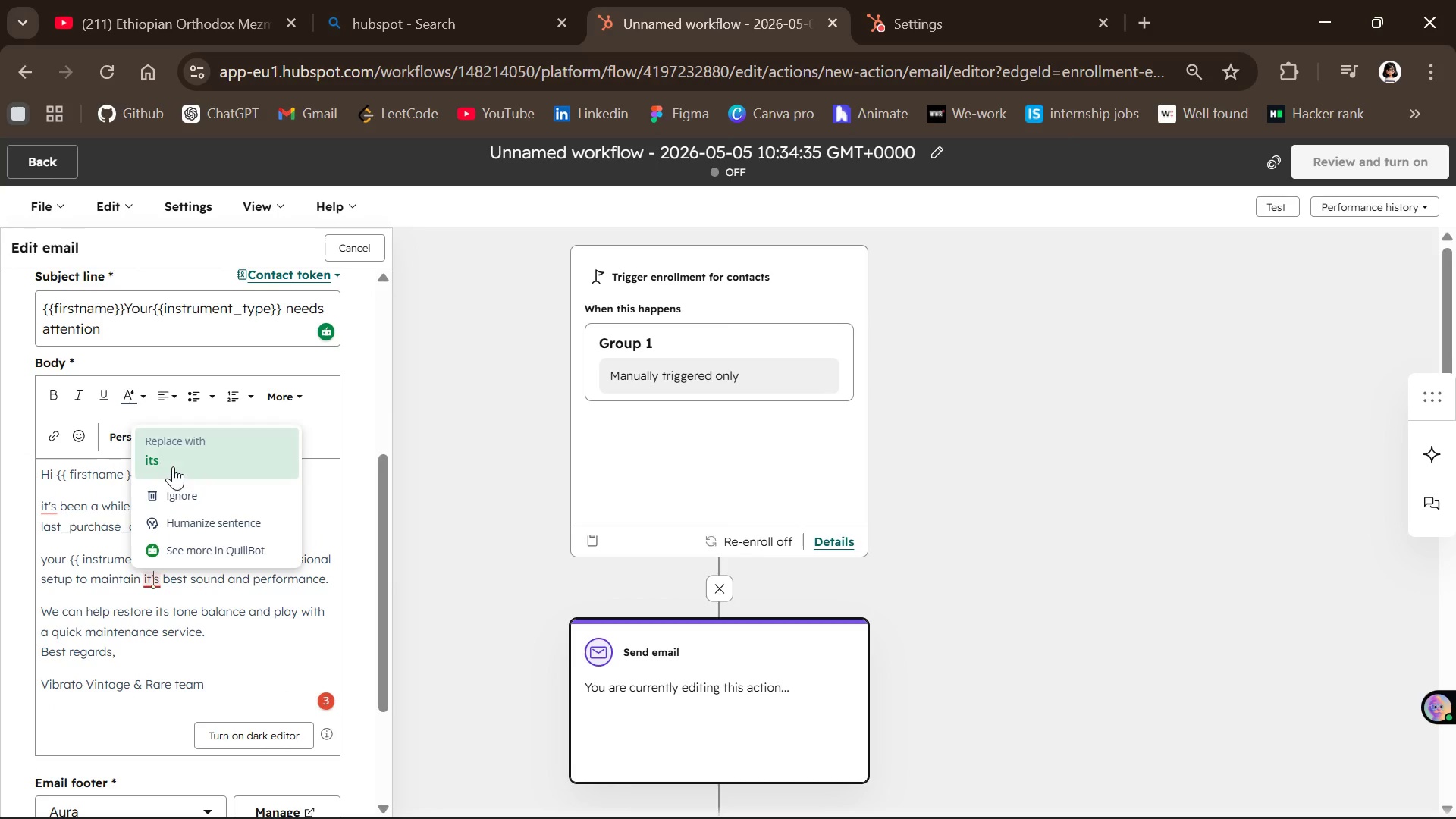 
left_click([173, 465])
 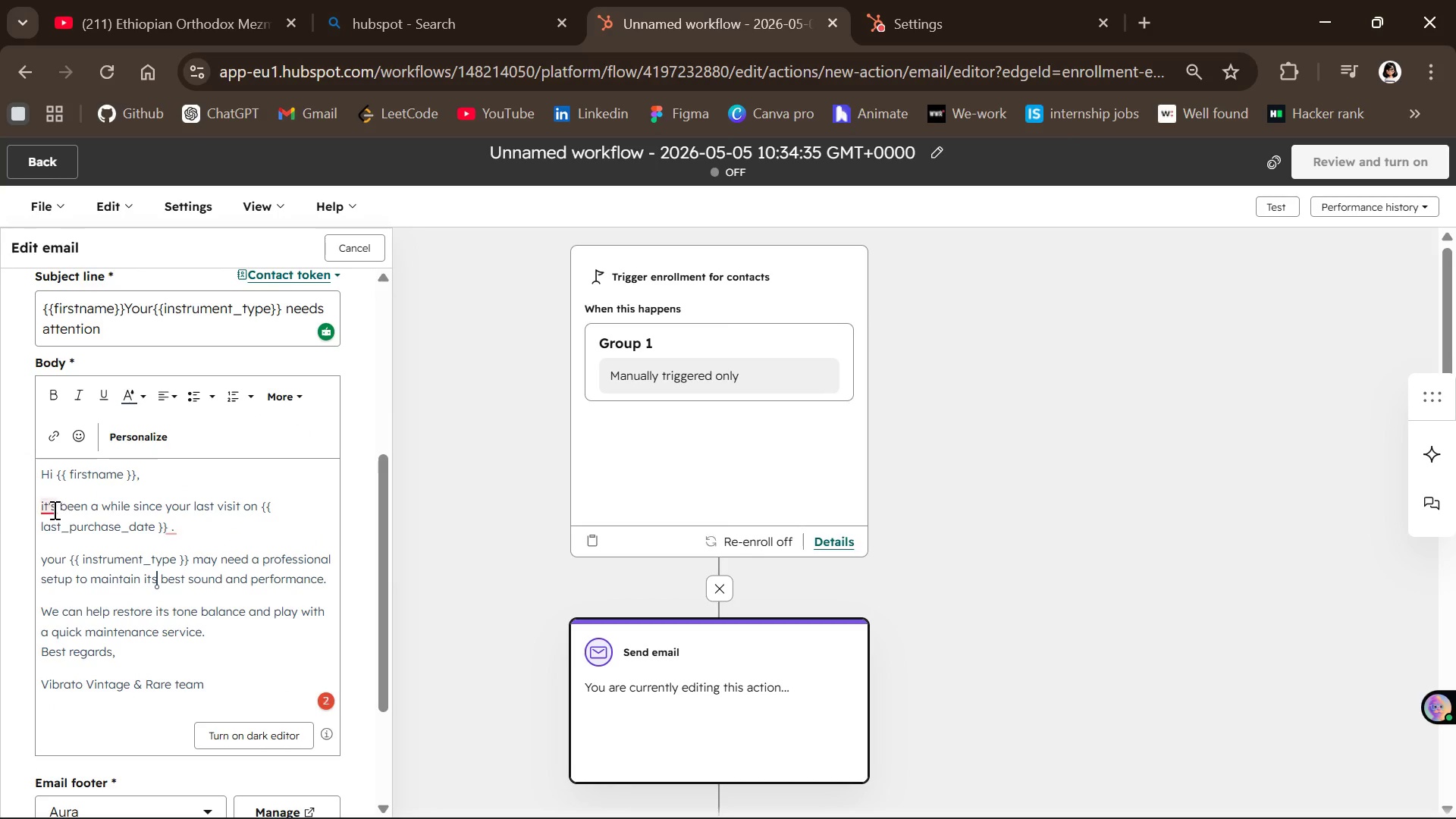 
left_click([51, 510])
 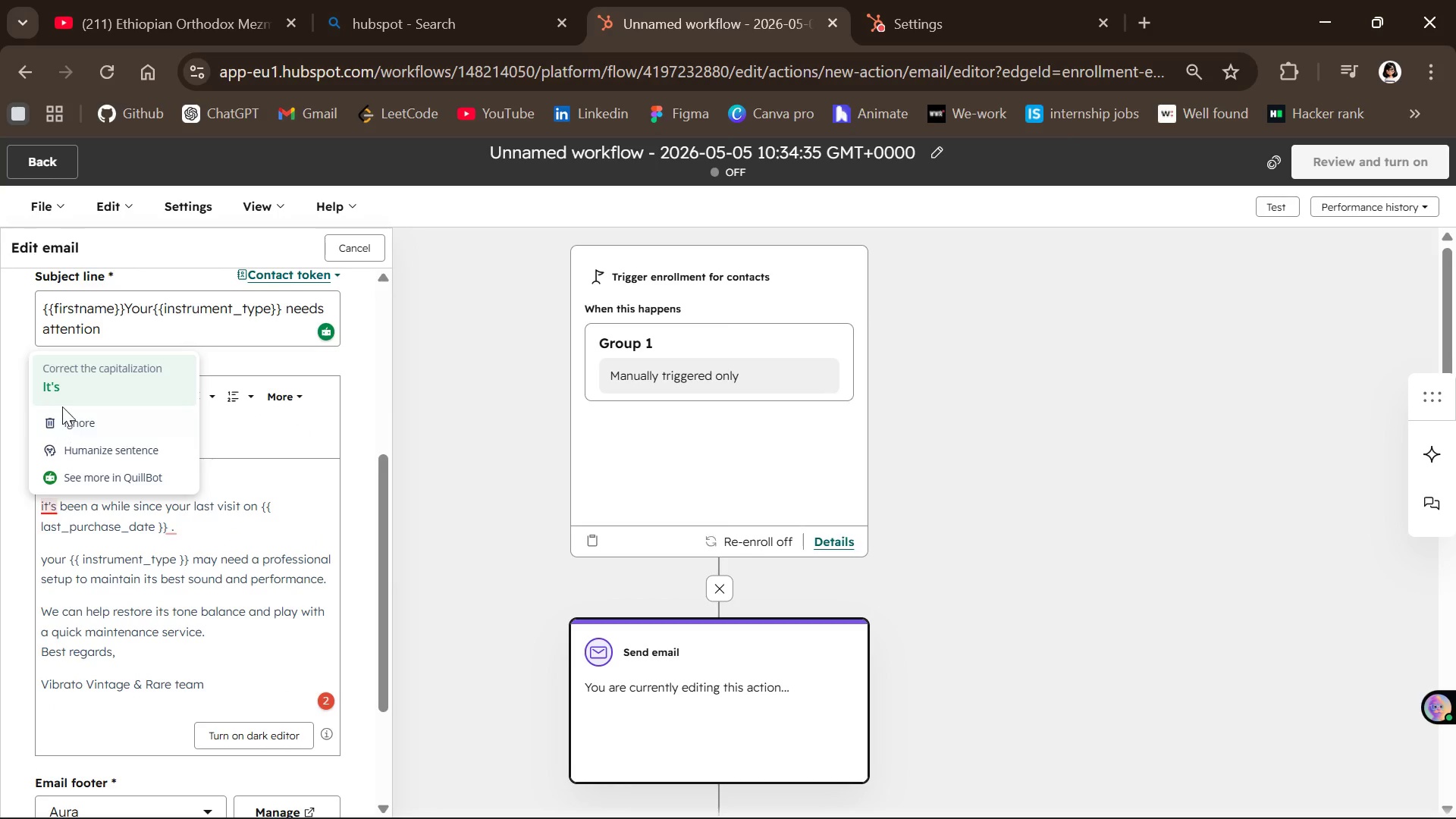 
left_click([60, 388])
 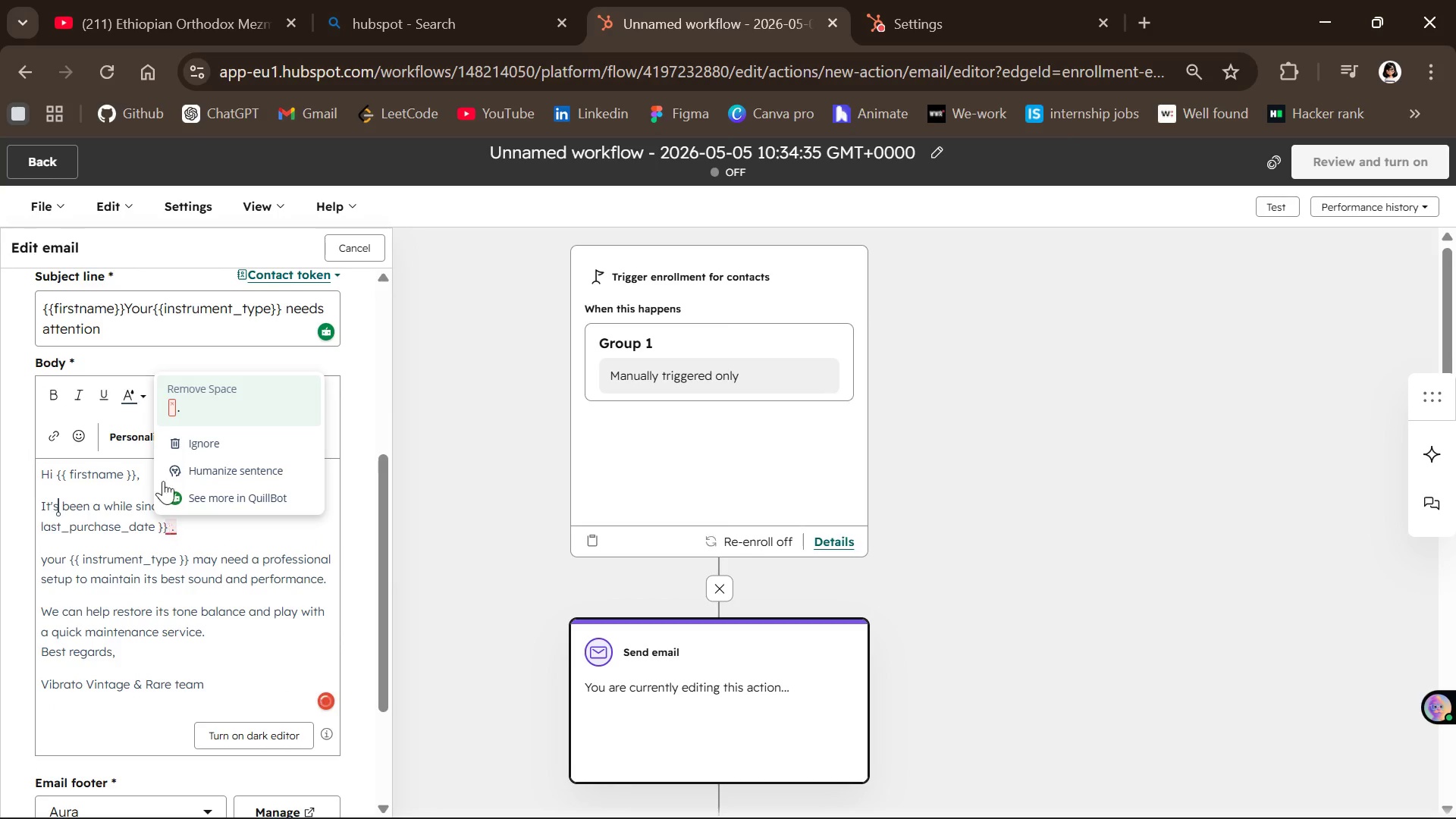 
left_click([174, 415])
 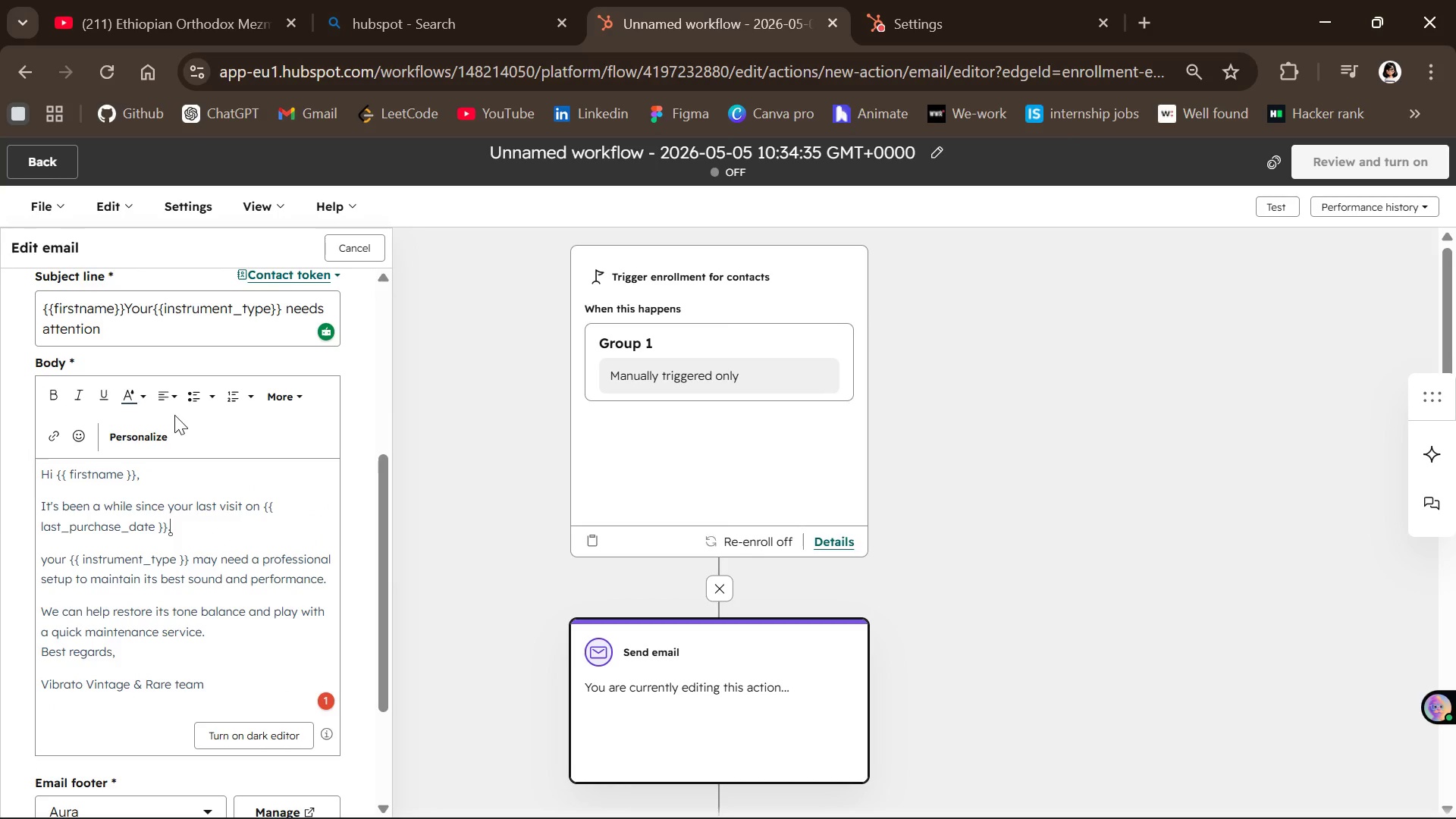 
mouse_move([212, 576])
 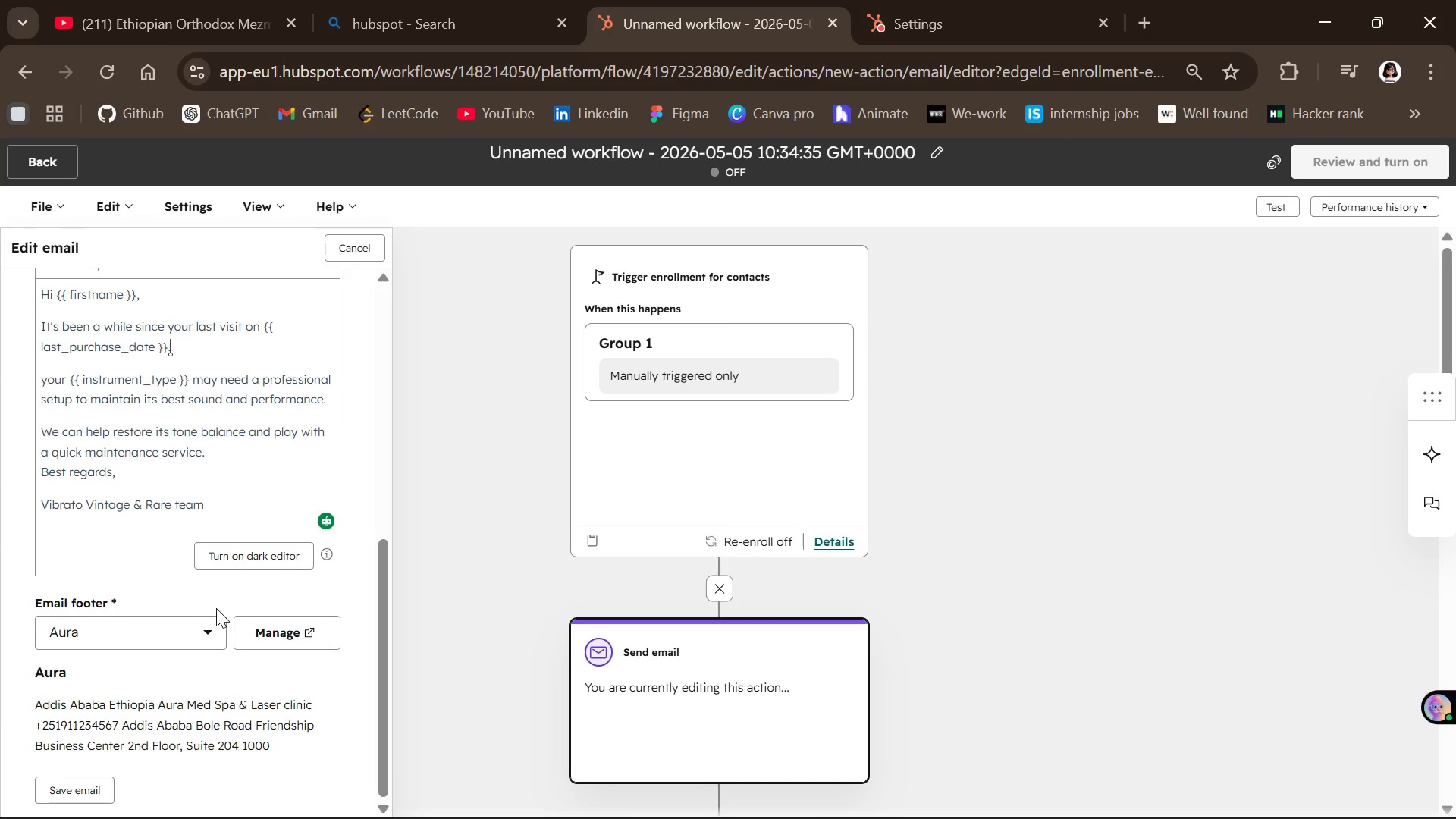 
wait(5.44)
 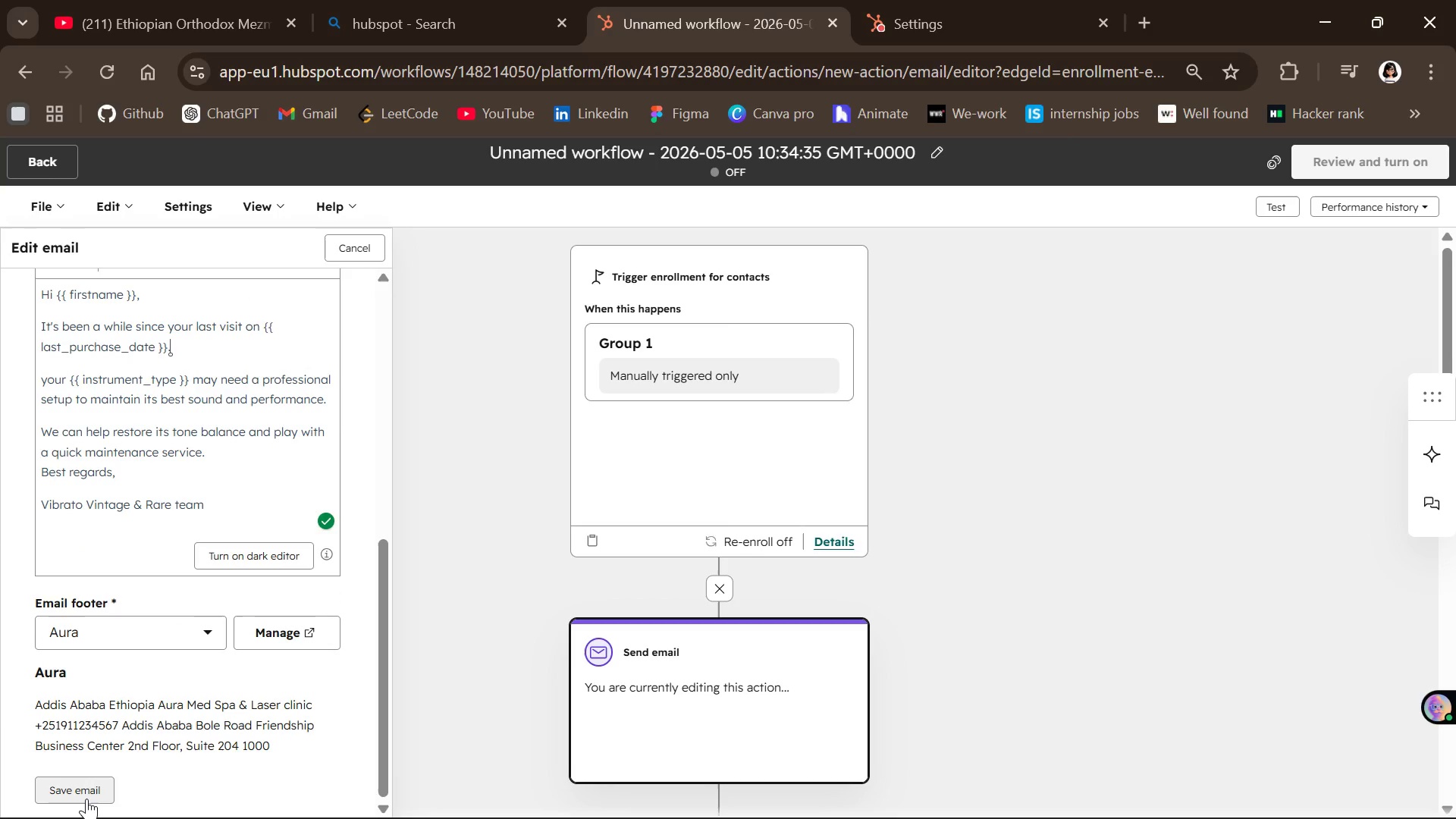 
left_click([86, 782])
 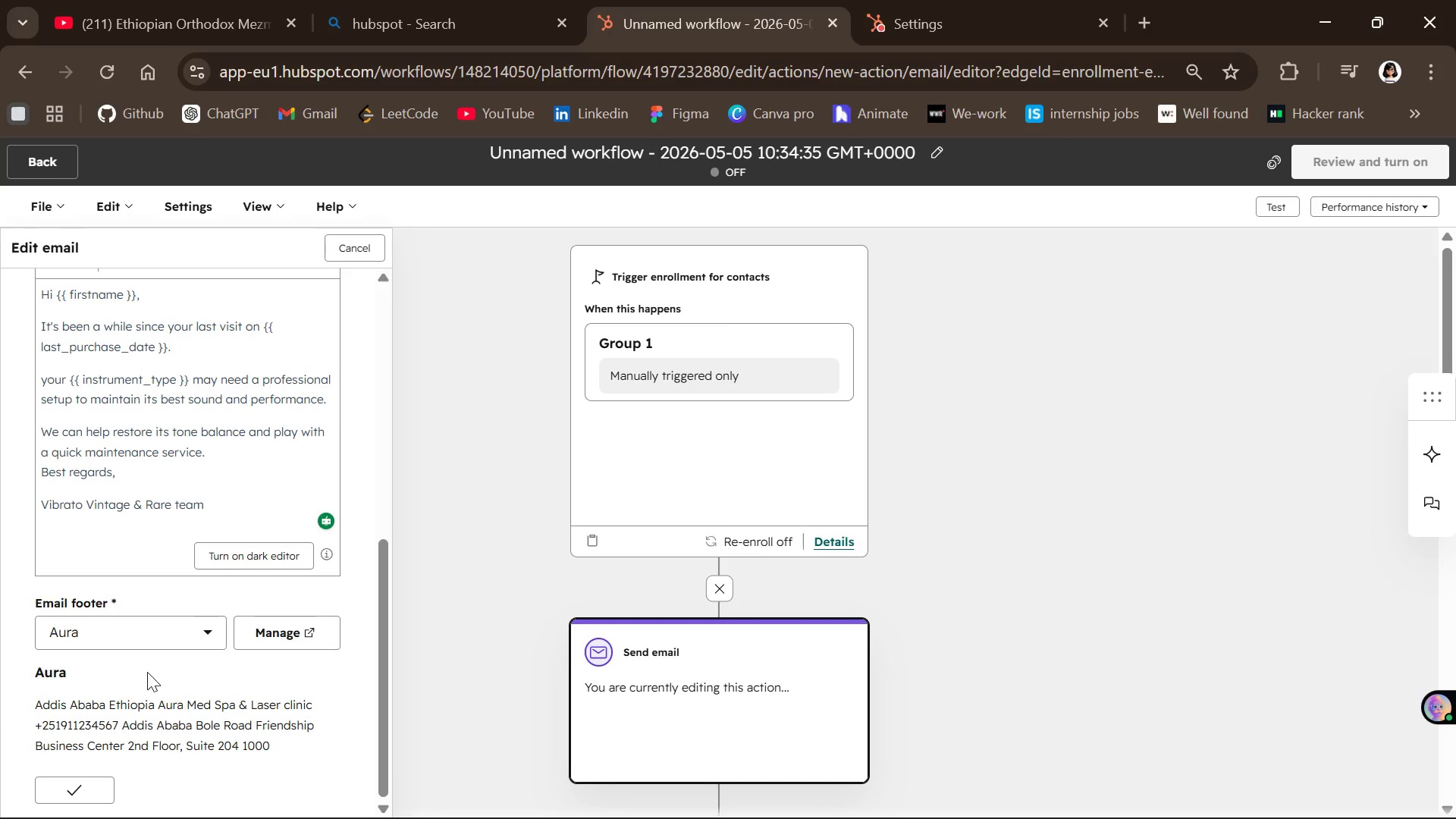 
wait(5.12)
 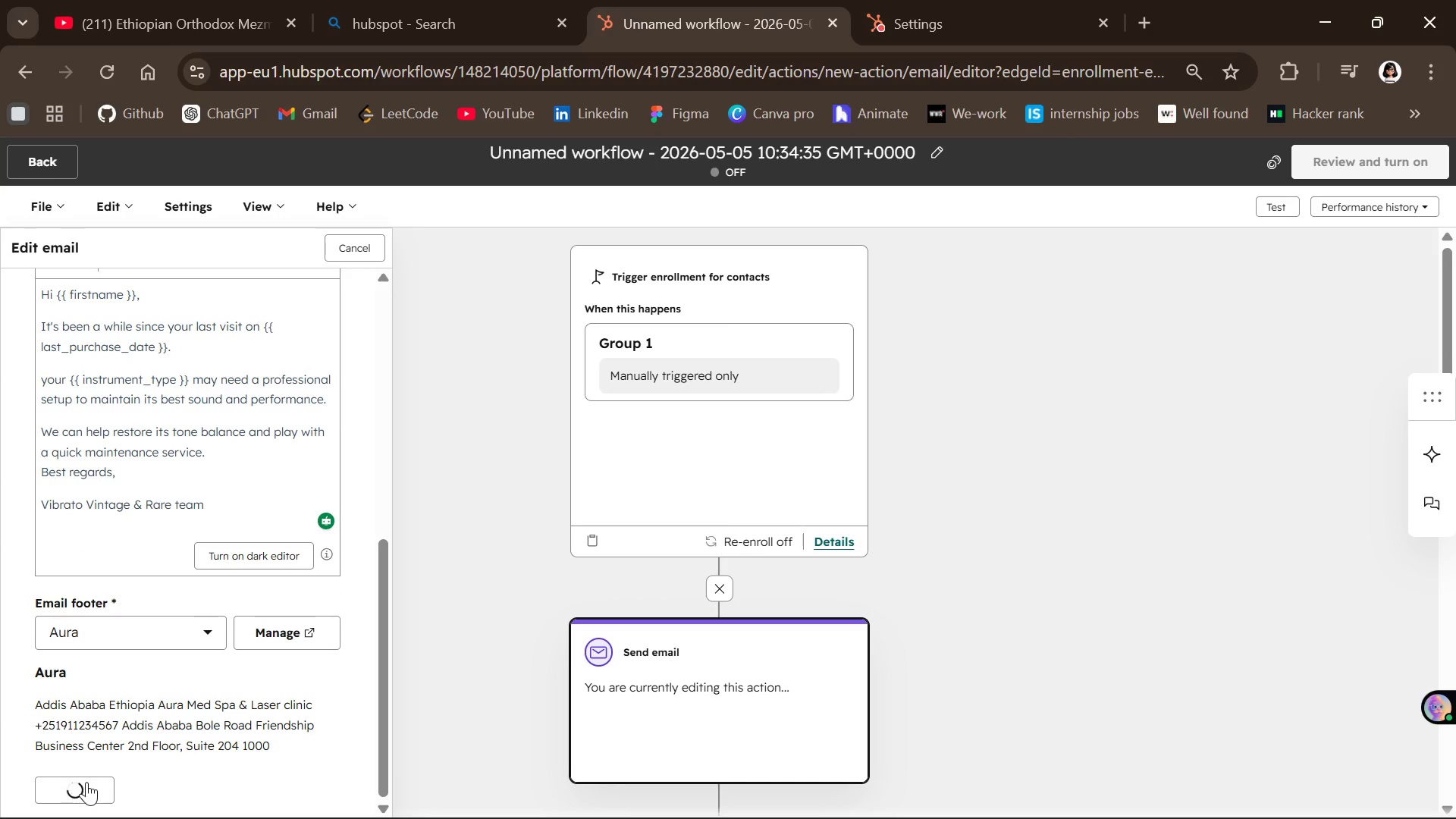 
left_click([76, 794])
 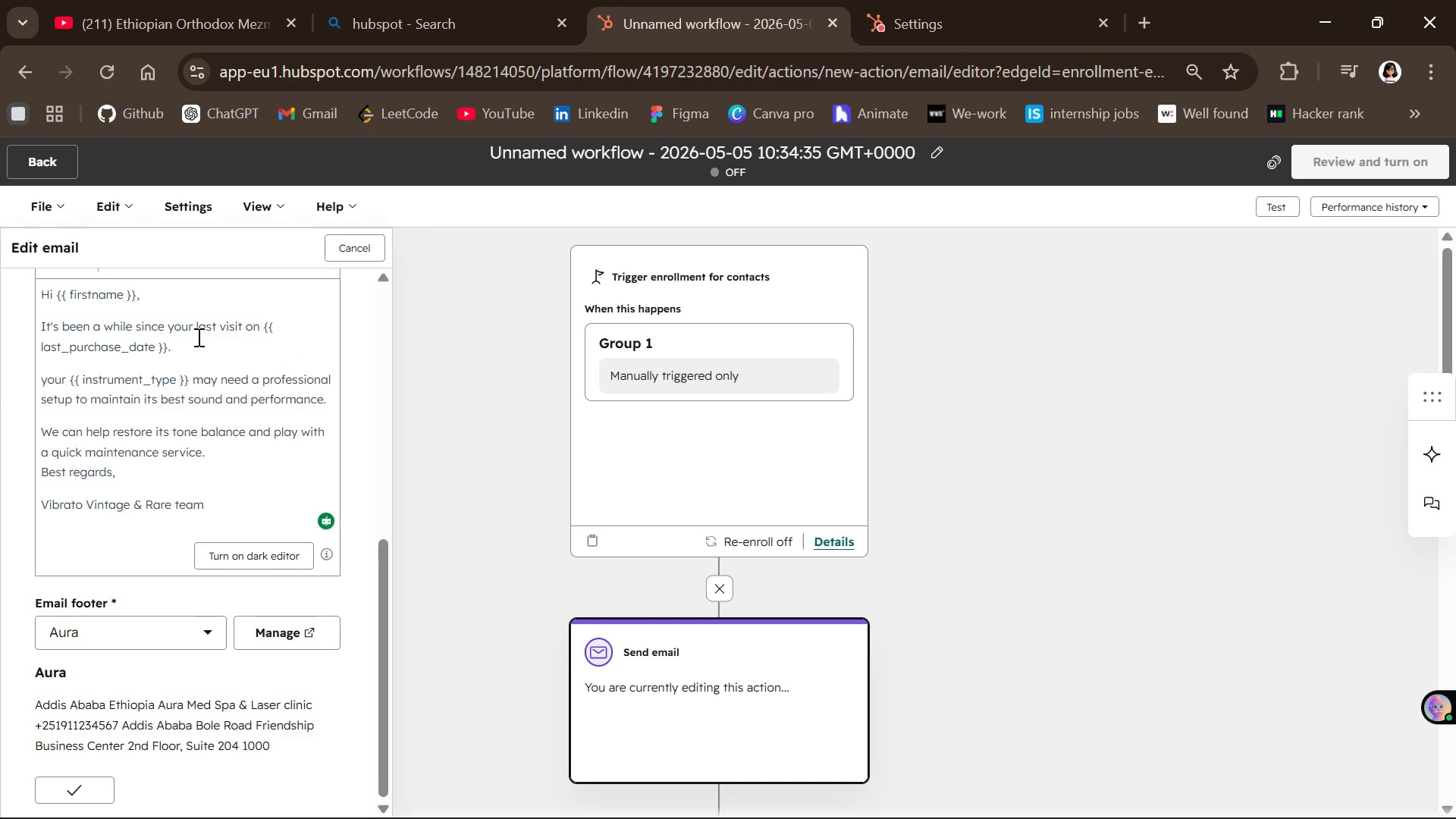 
wait(35.27)
 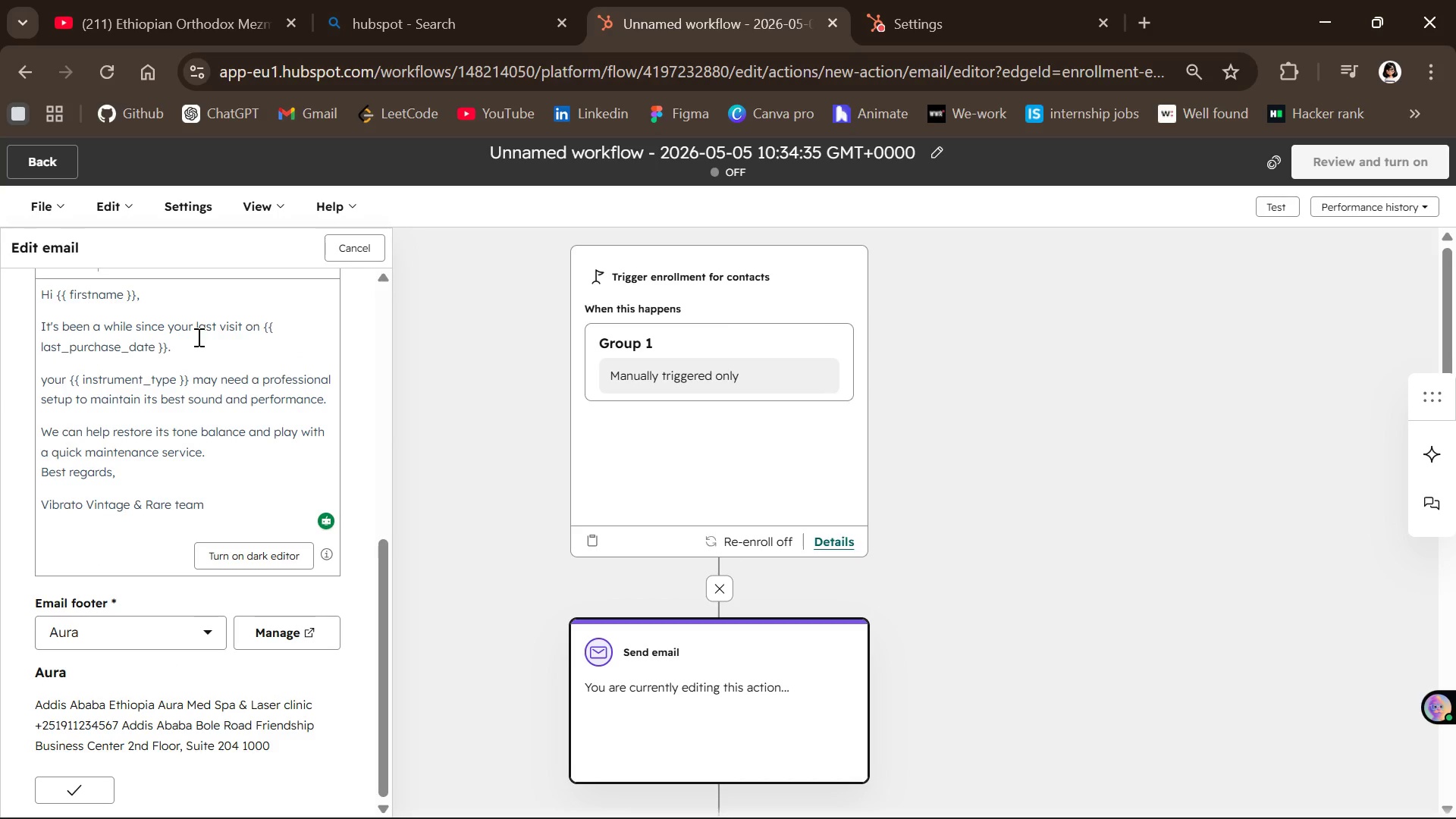 
left_click([358, 240])
 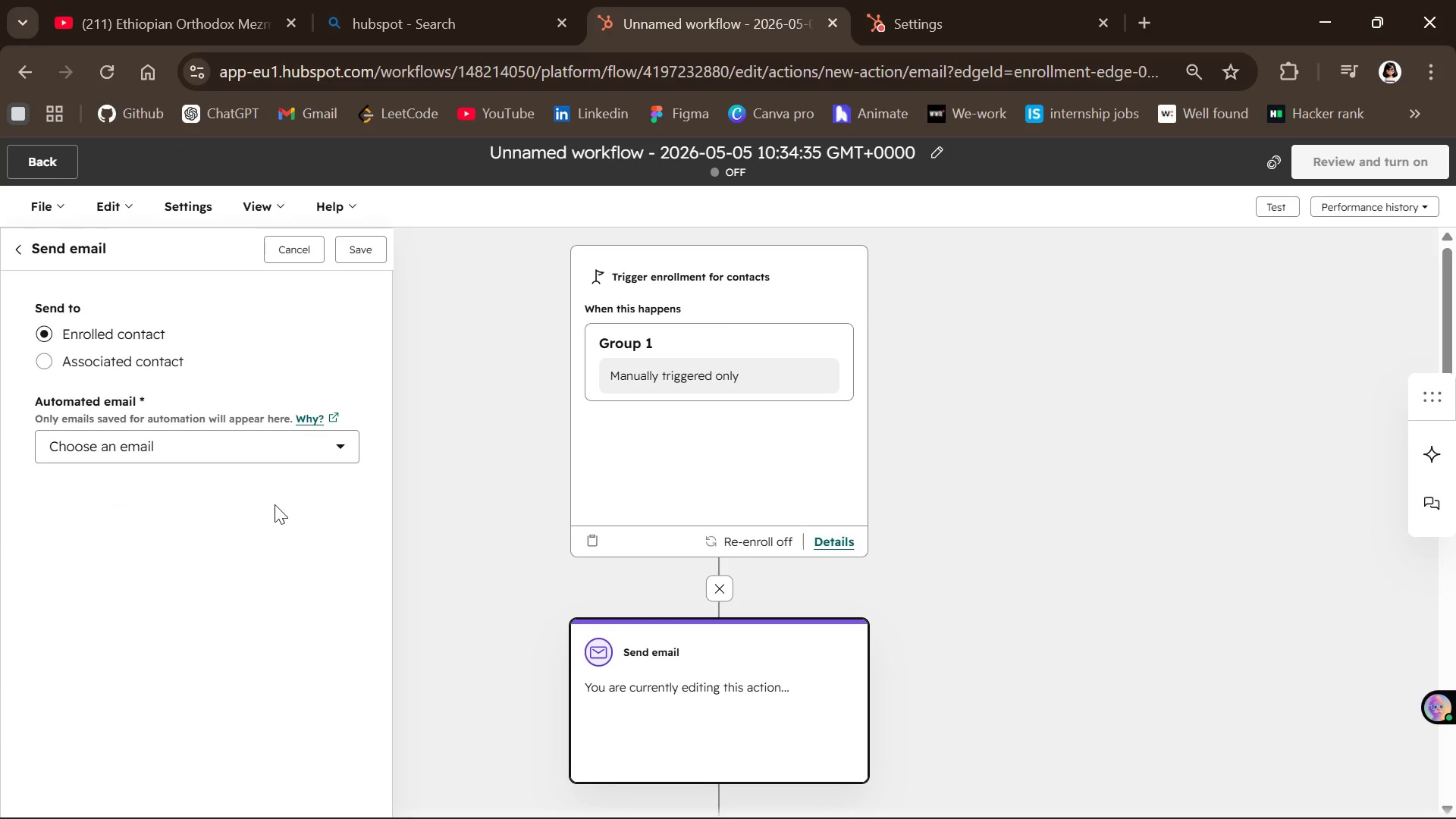 
left_click([224, 447])
 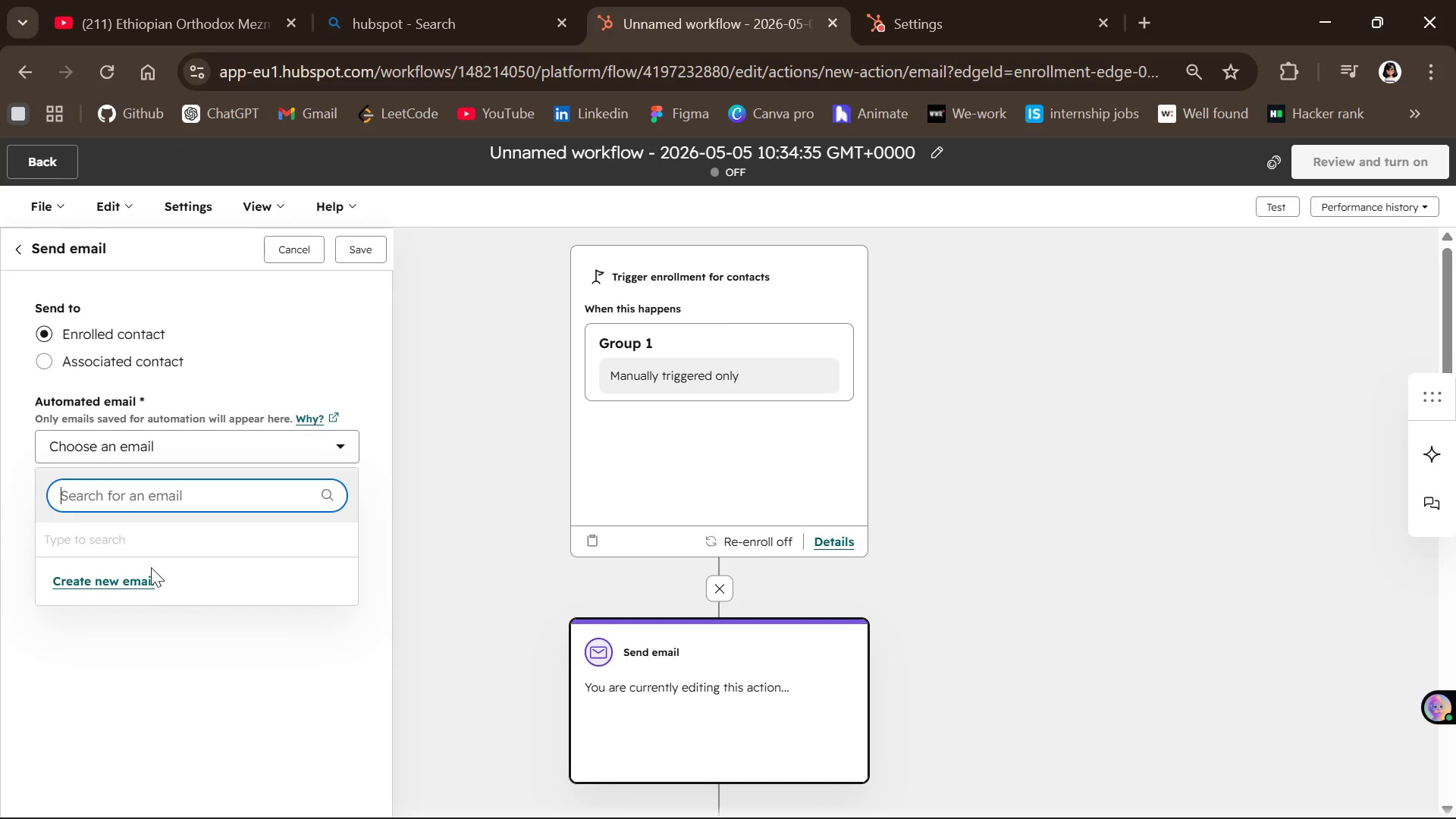 
left_click([276, 657])
 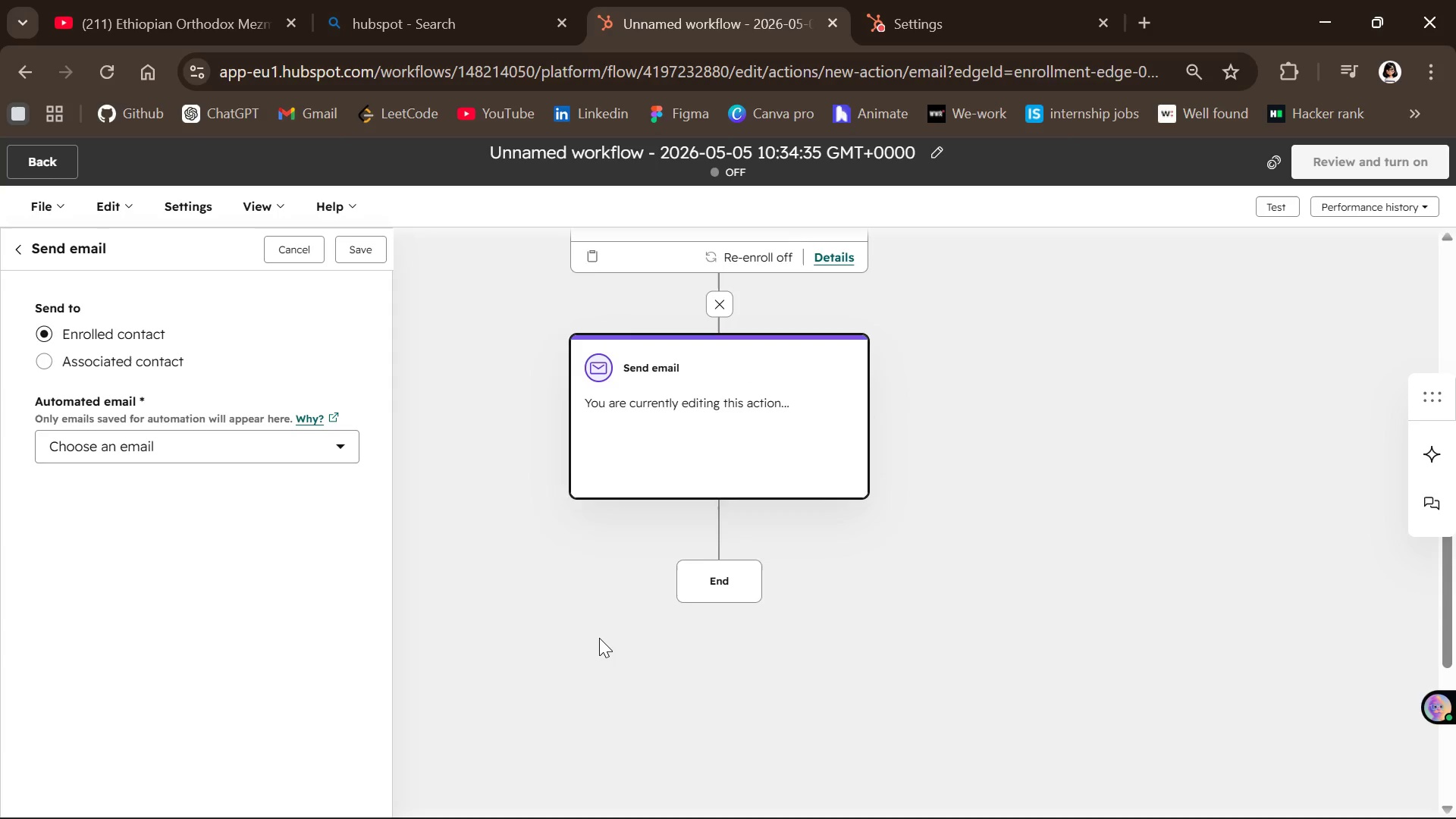 
left_click([667, 416])
 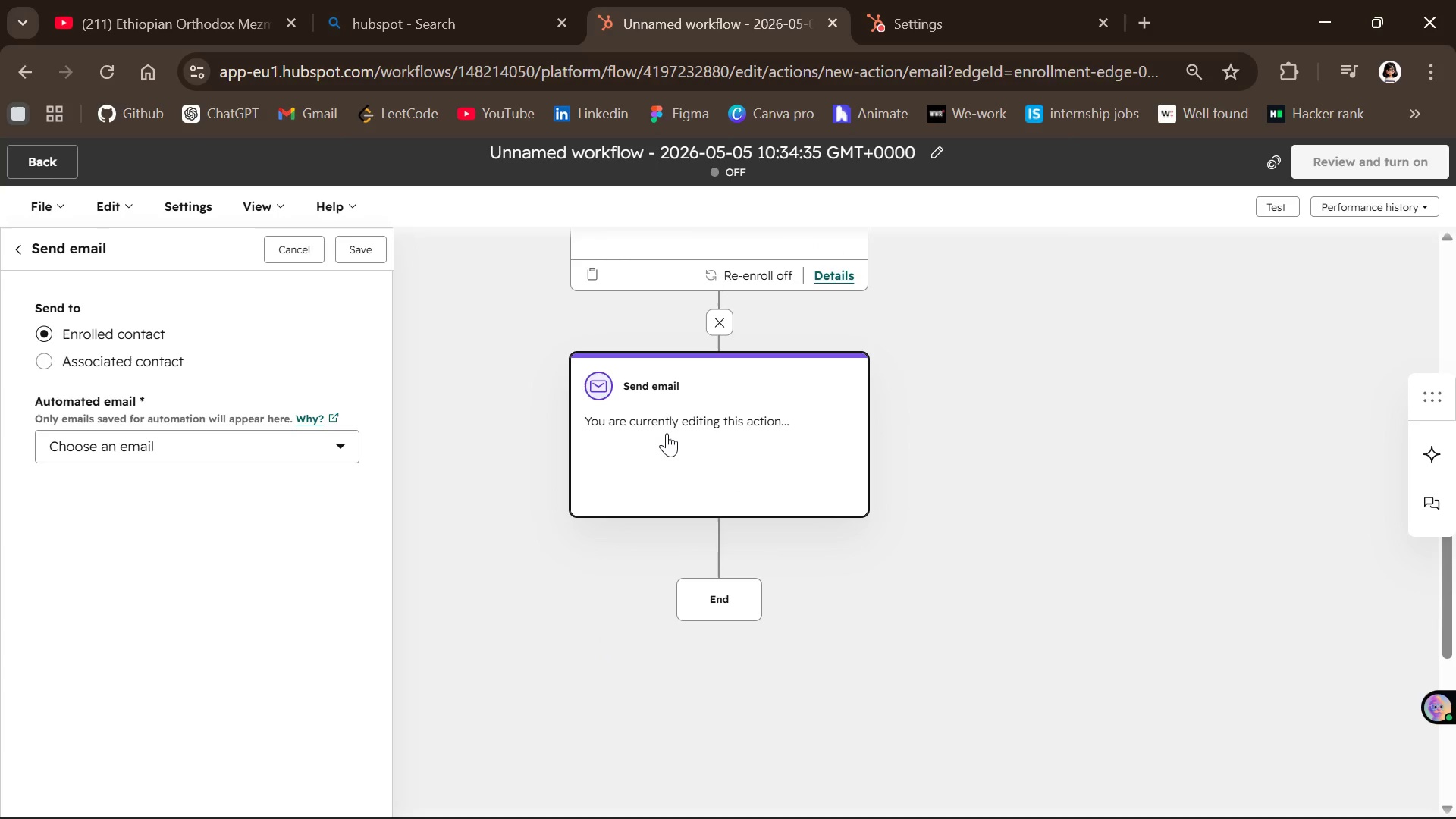 
left_click([667, 433])
 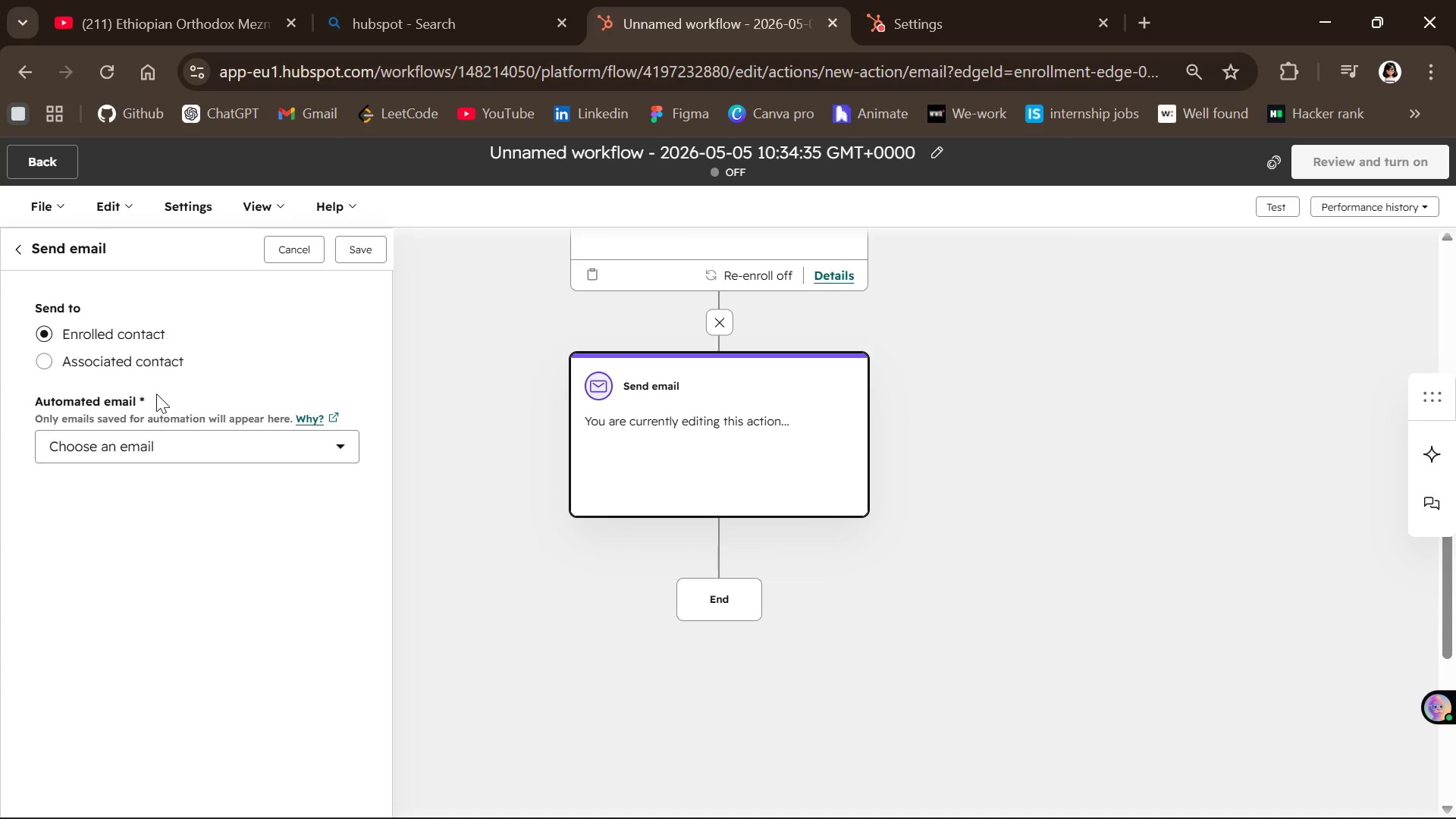 
left_click([112, 359])
 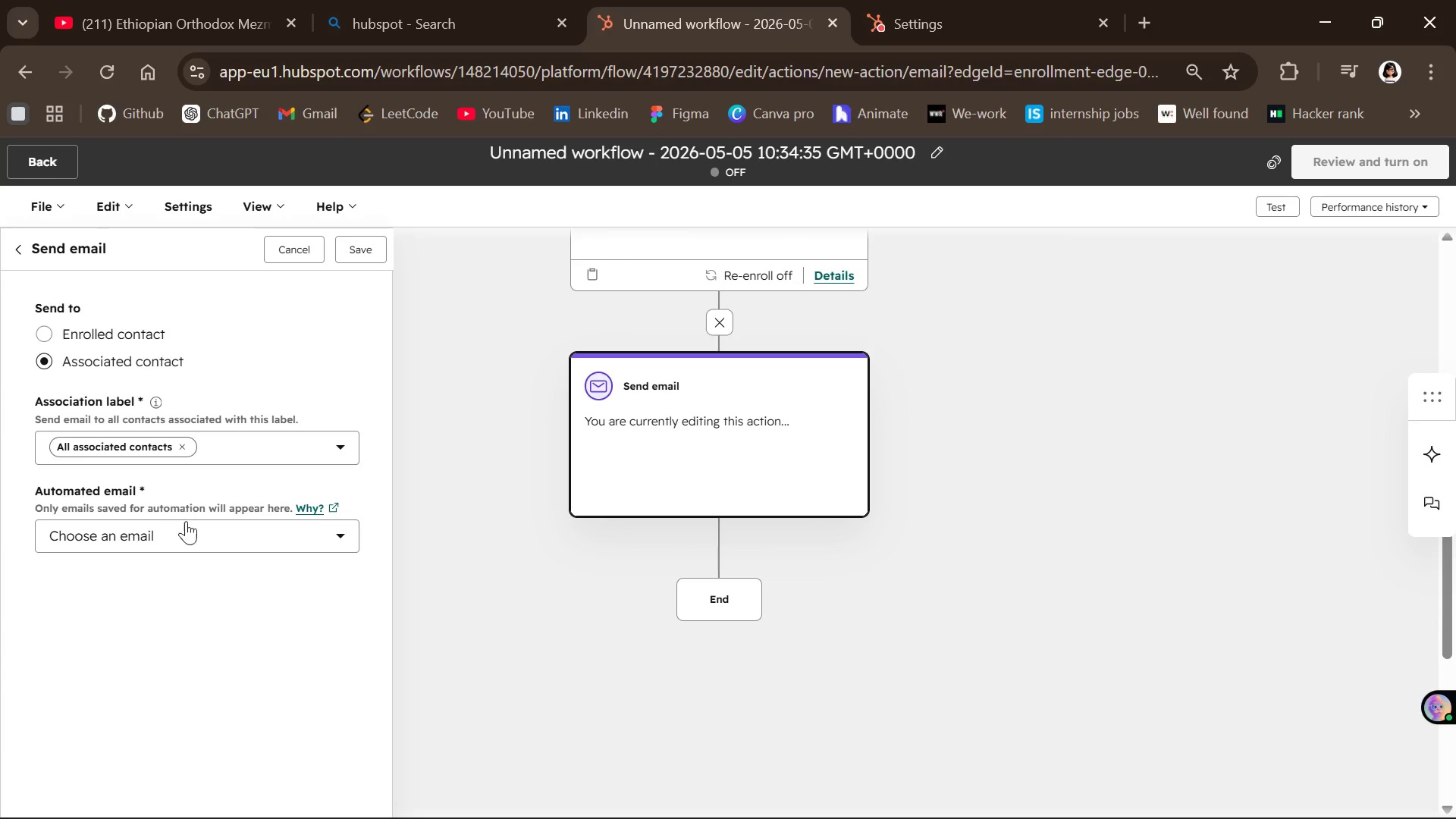 
left_click([165, 532])
 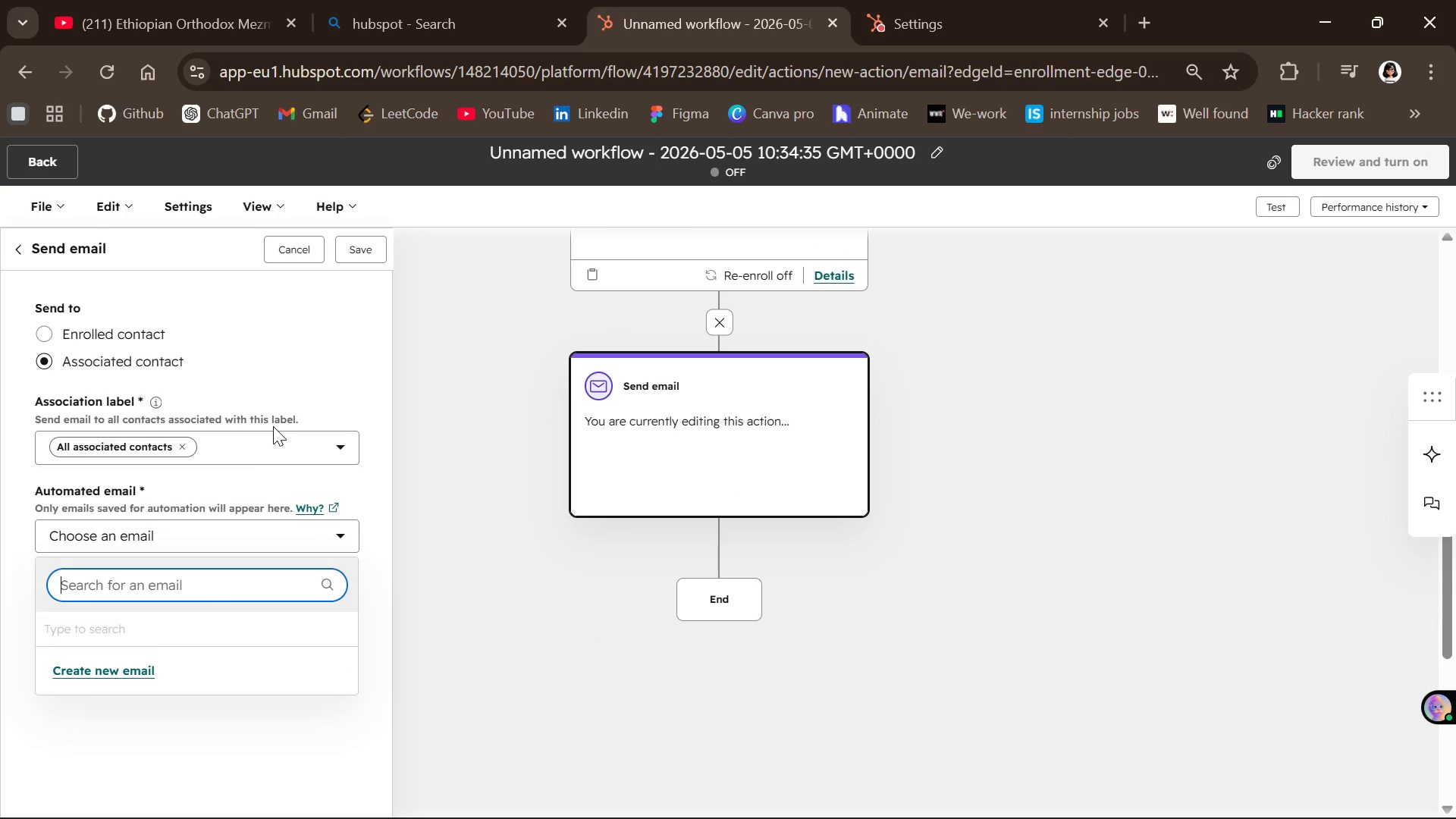 
left_click([229, 445])
 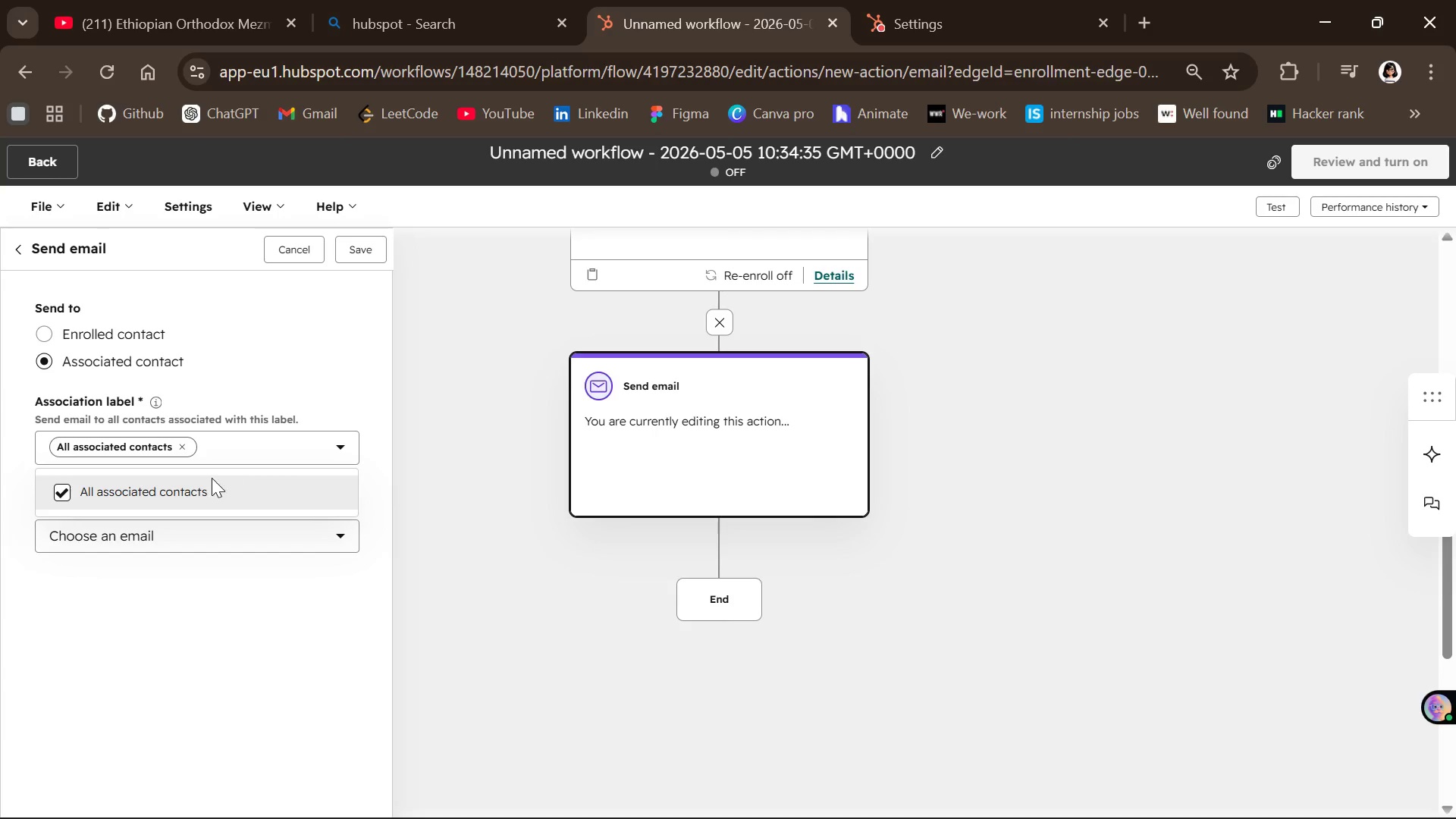 
left_click([196, 487])
 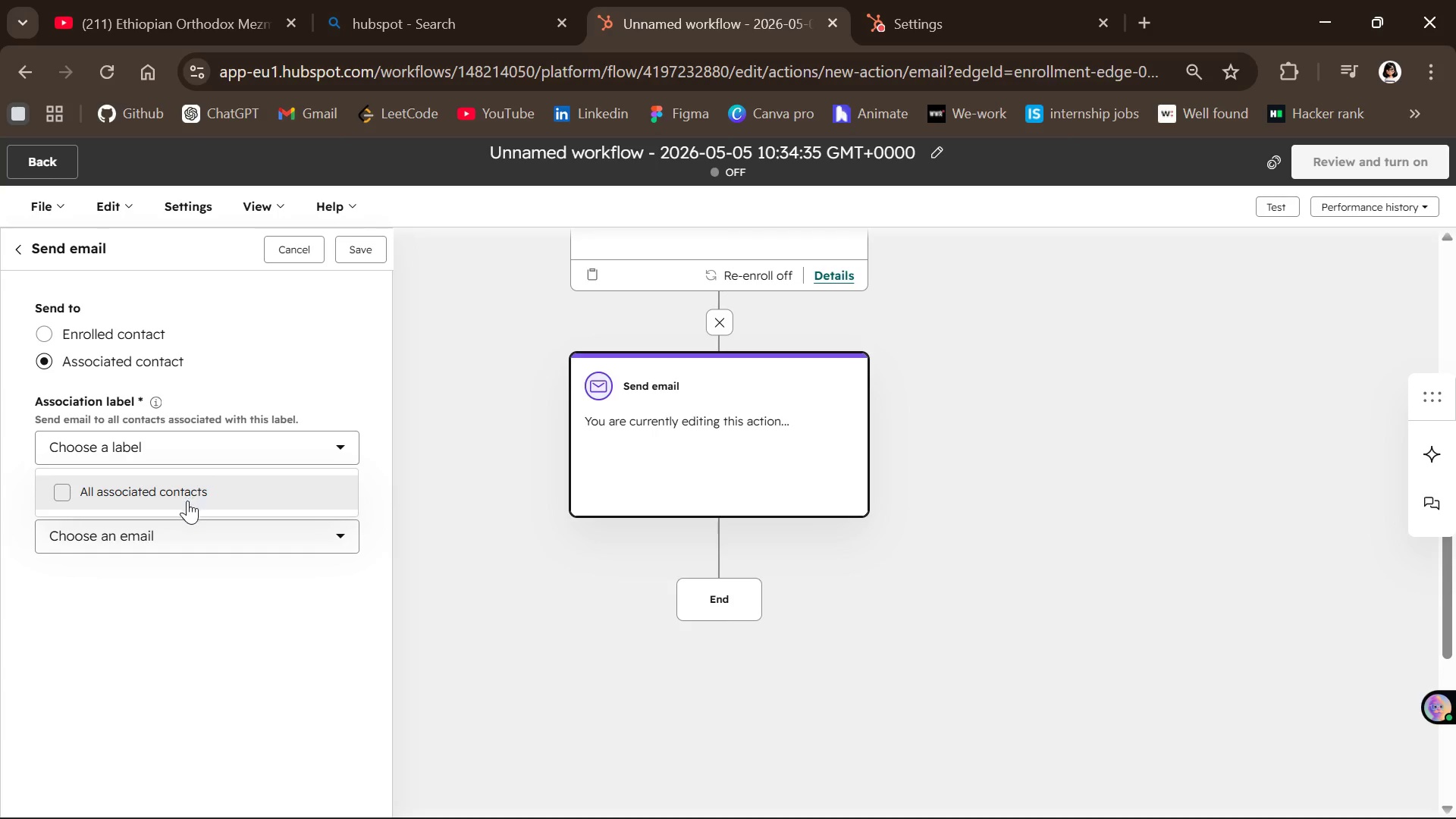 
left_click([180, 486])
 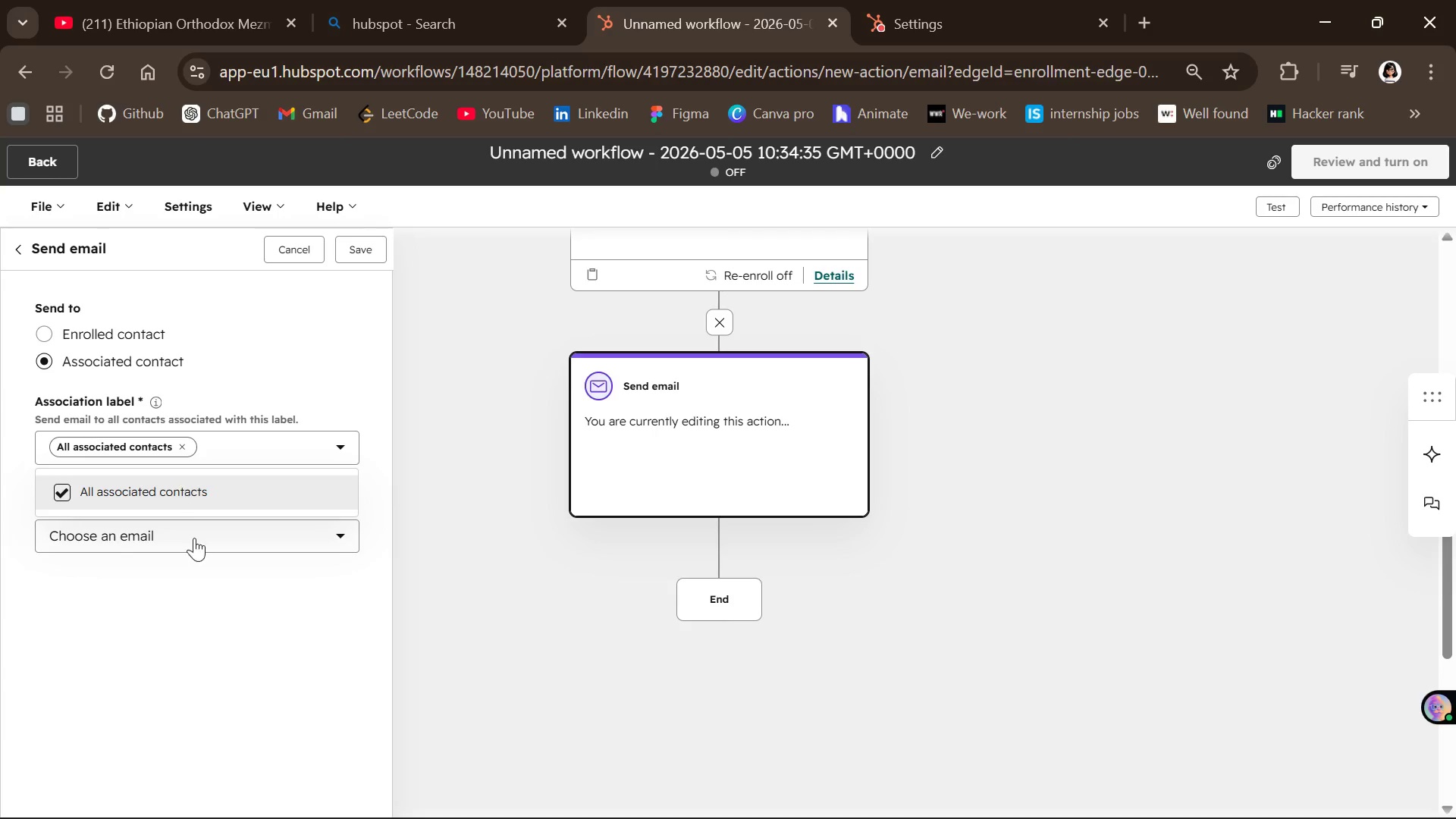 
left_click([214, 603])
 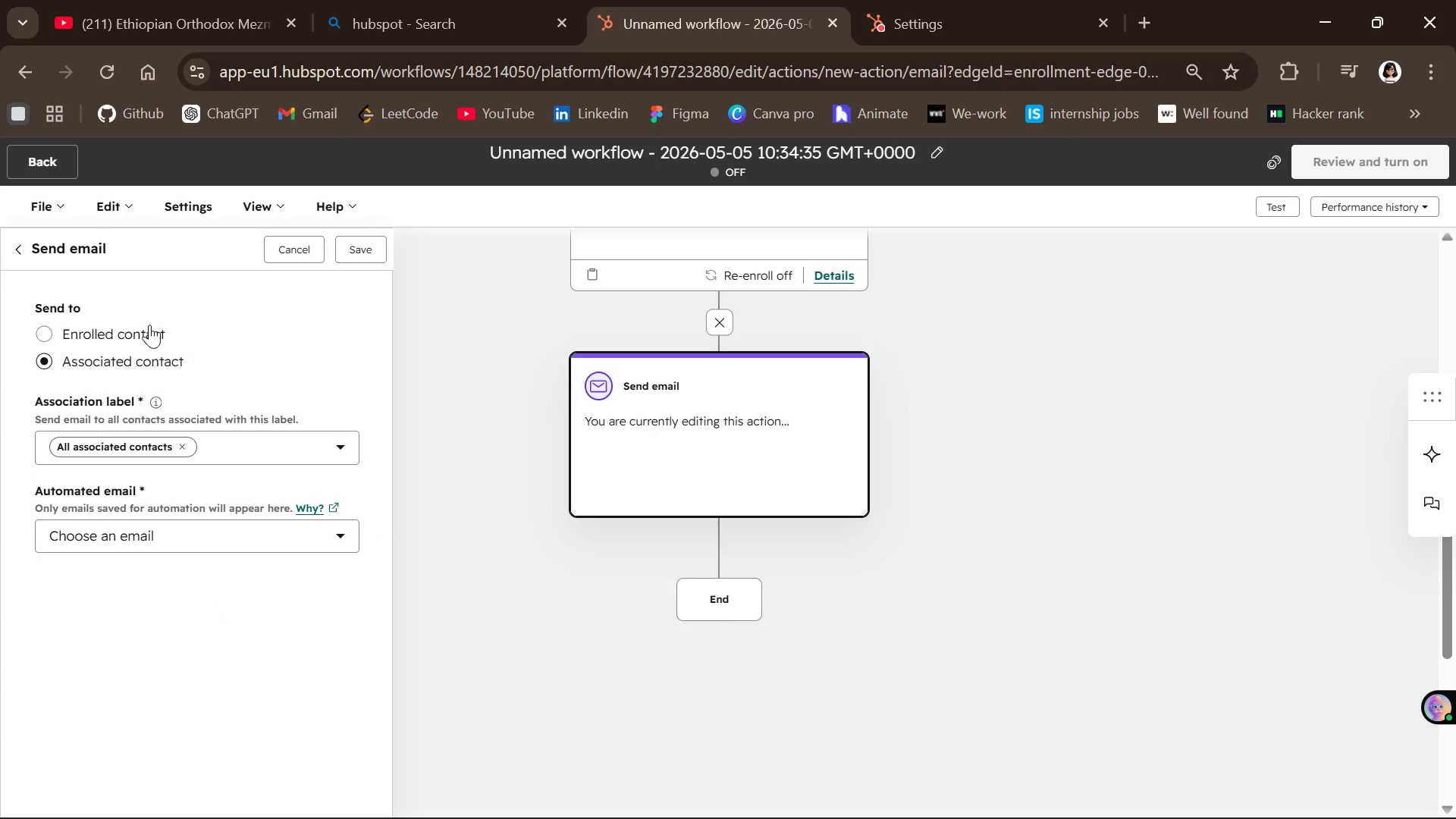 
left_click([145, 323])
 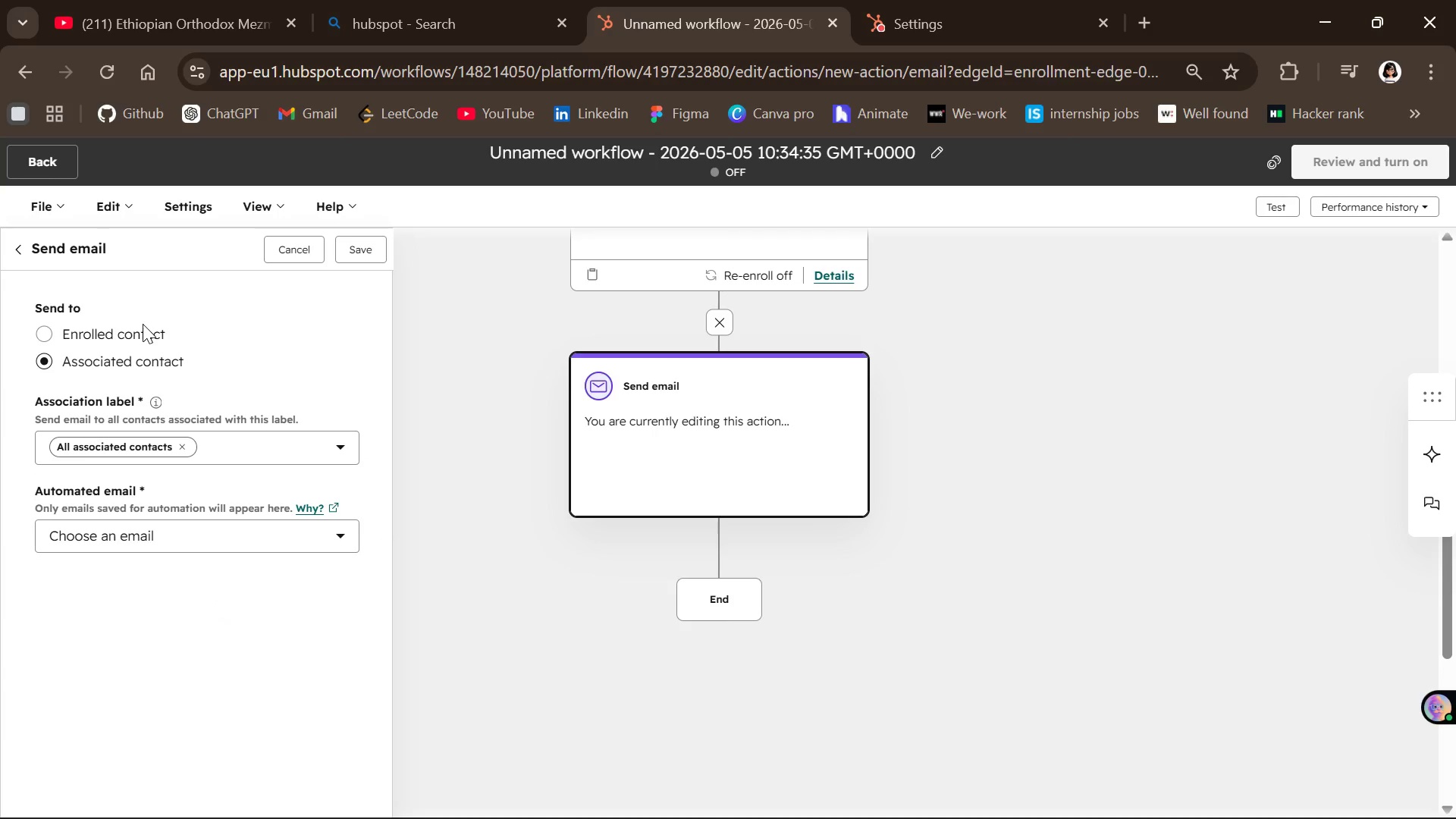 
left_click([143, 324])
 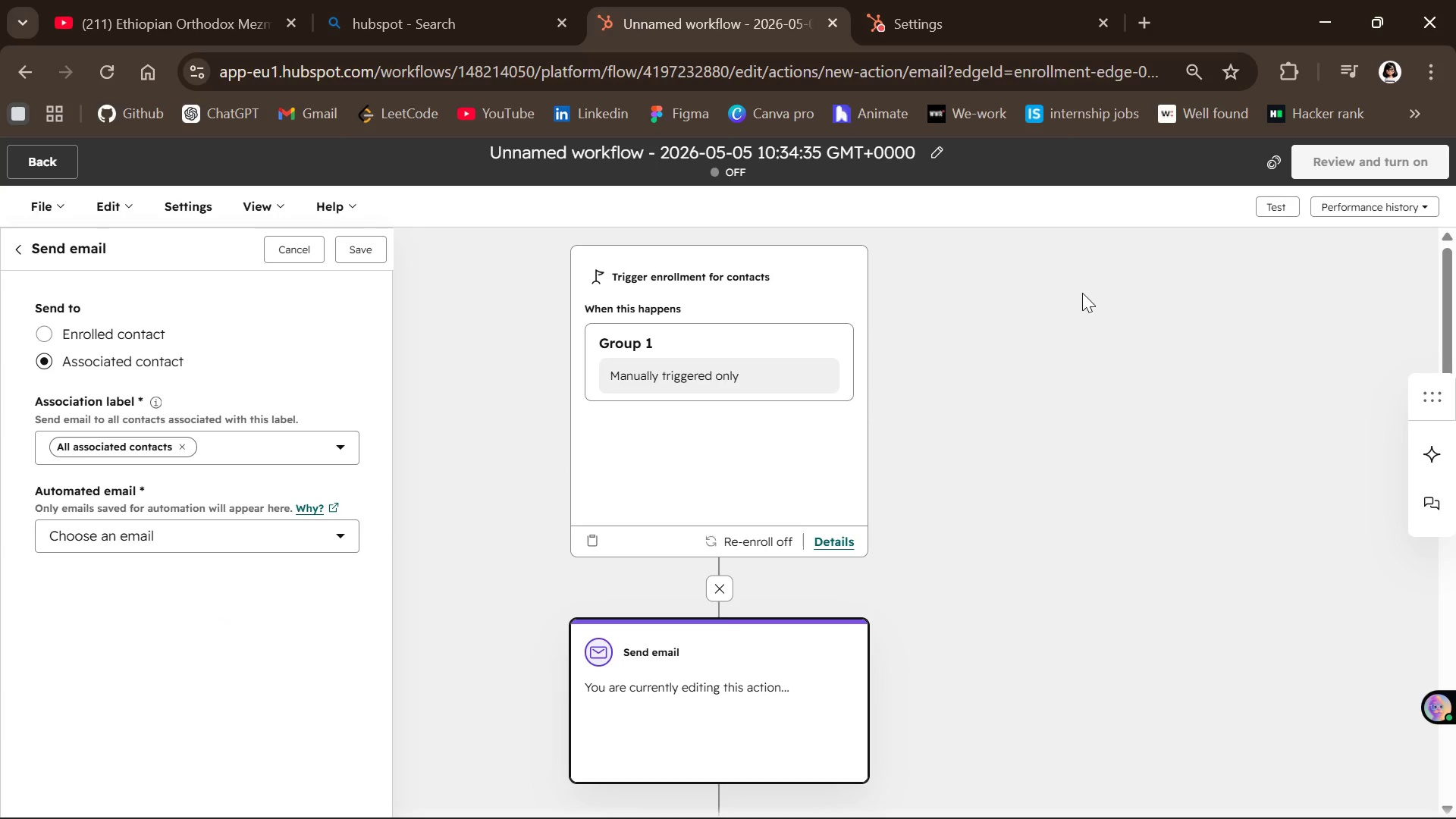 
wait(7.61)
 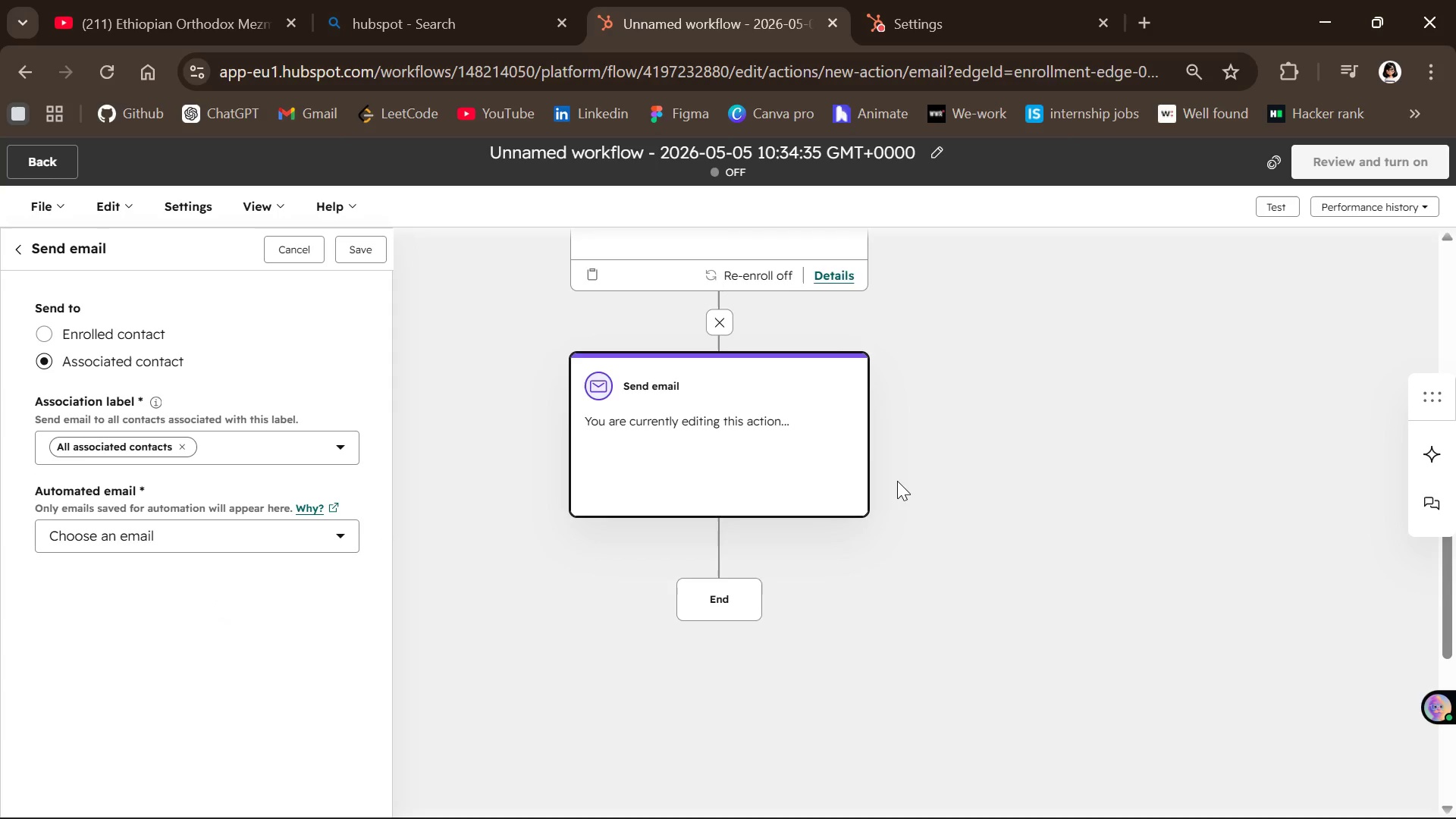 
left_click([1429, 462])
 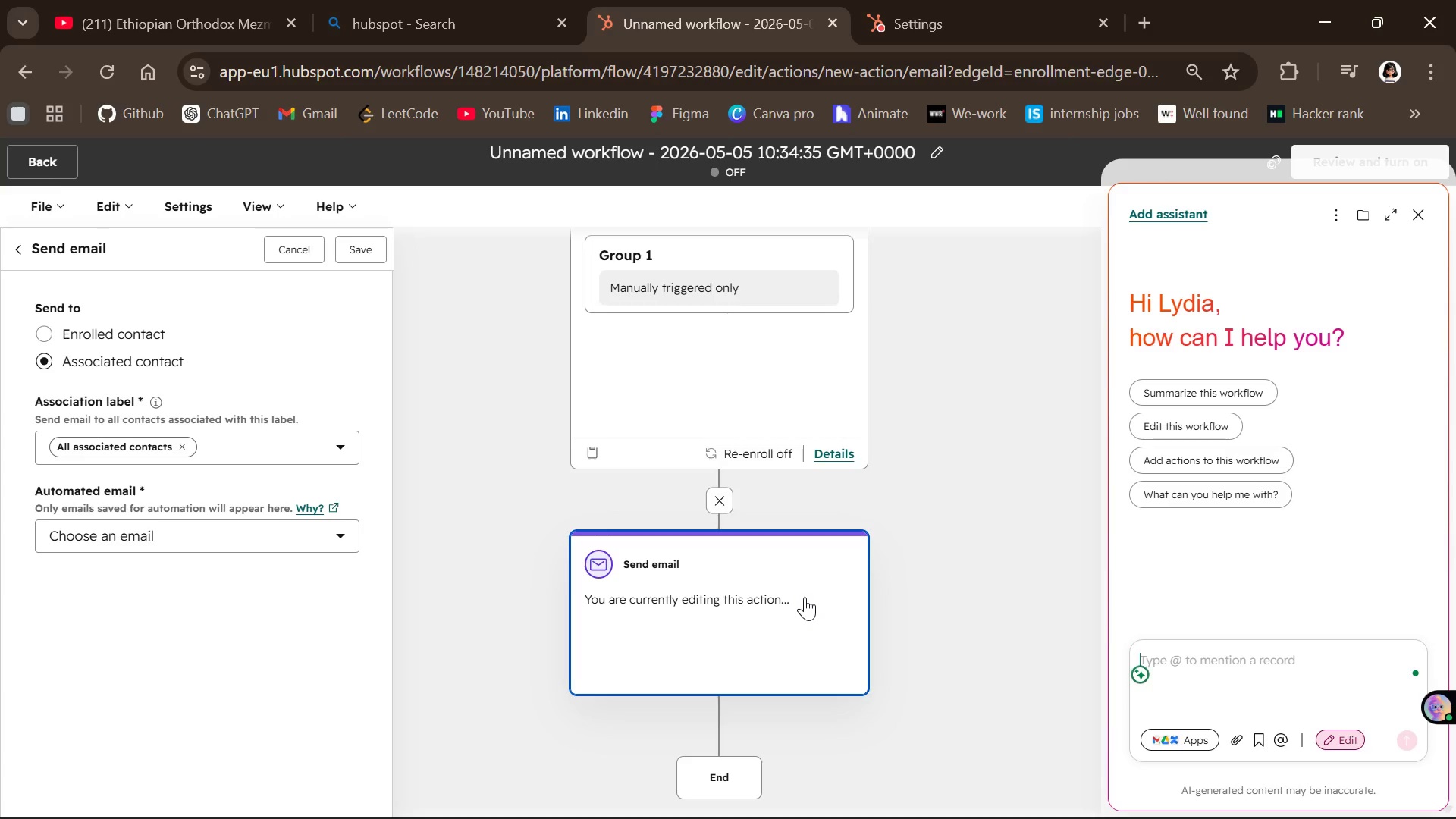 
wait(146.88)
 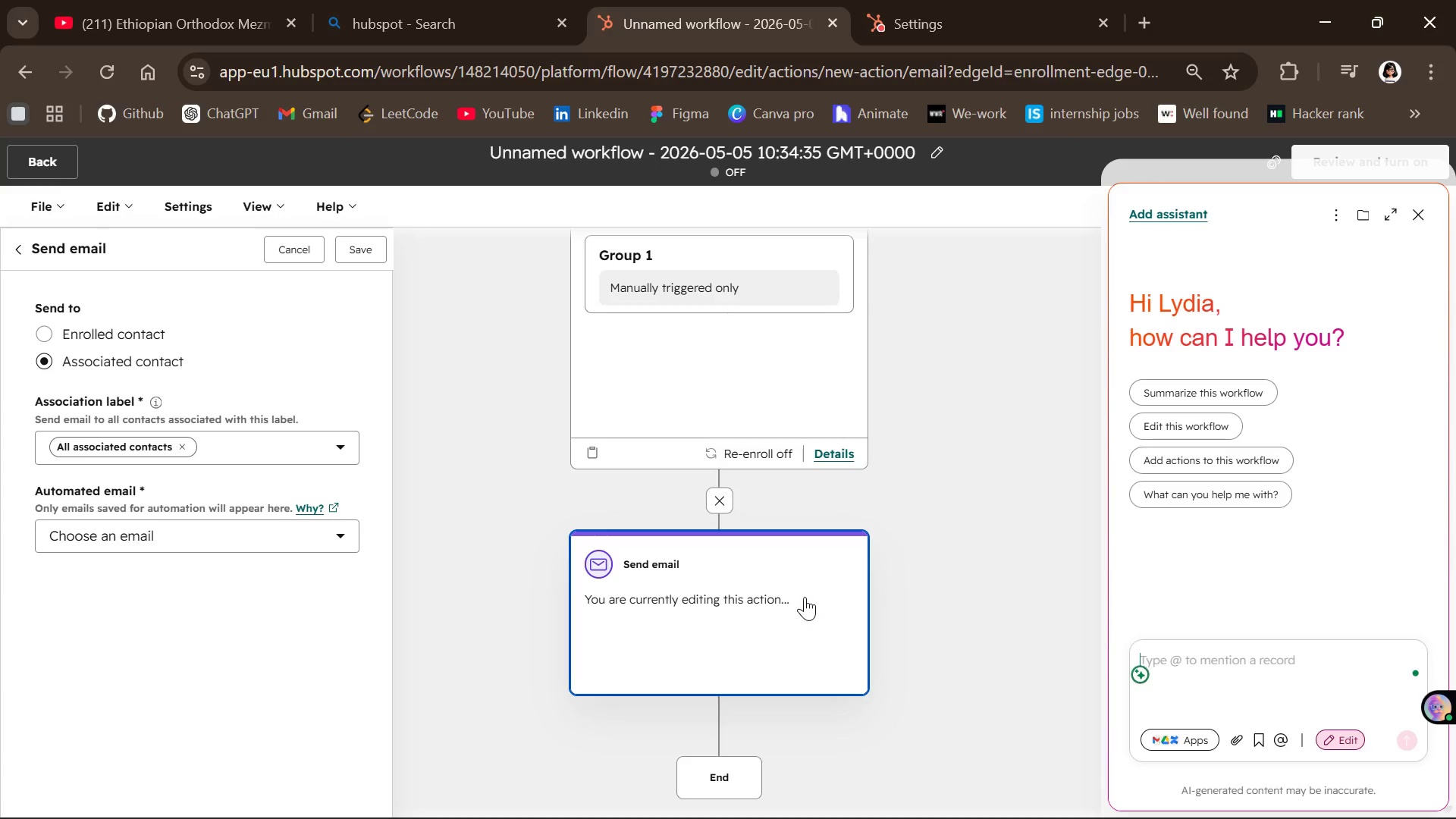 
left_click([1046, 802])
 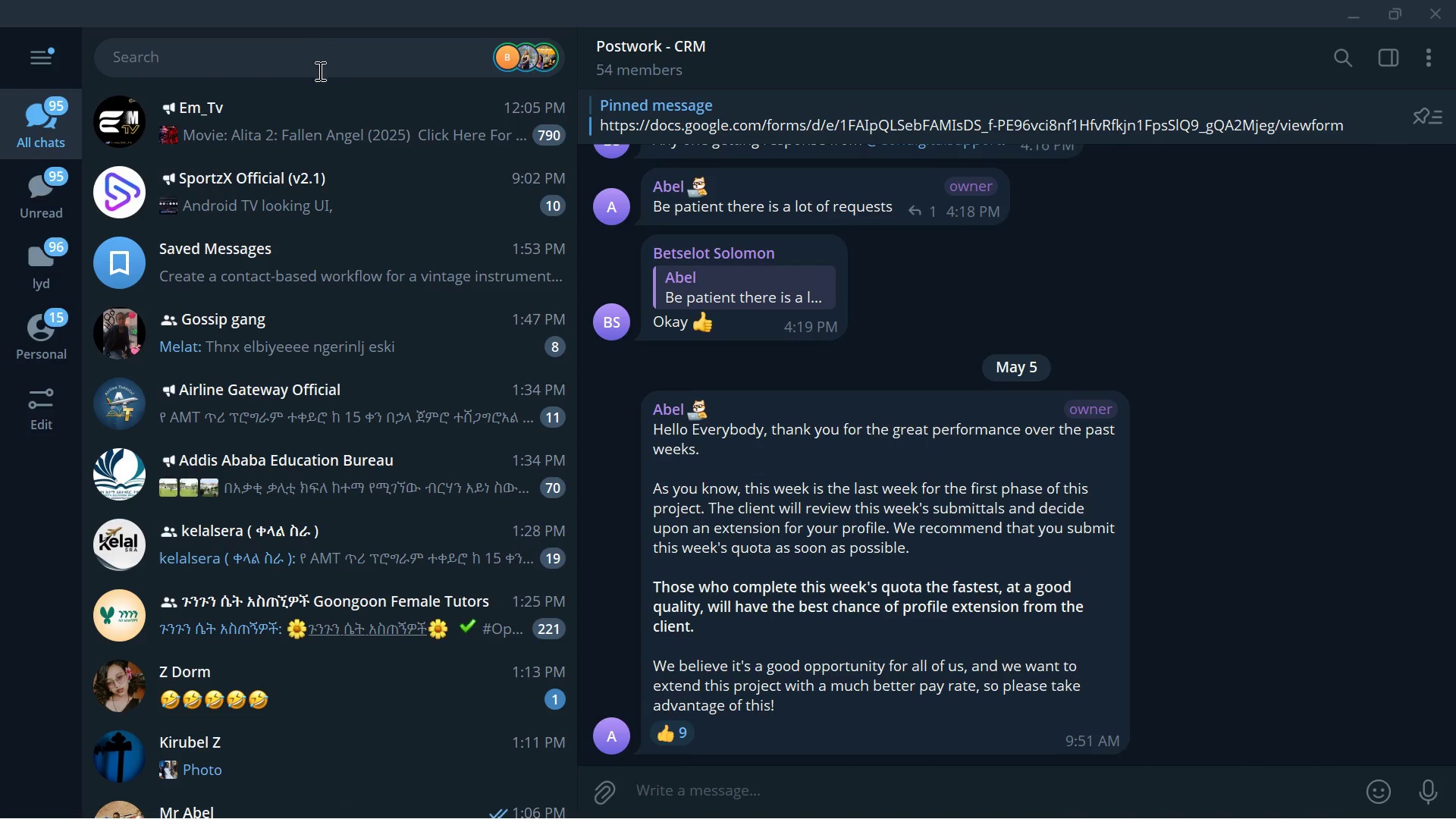 
left_click([306, 76])
 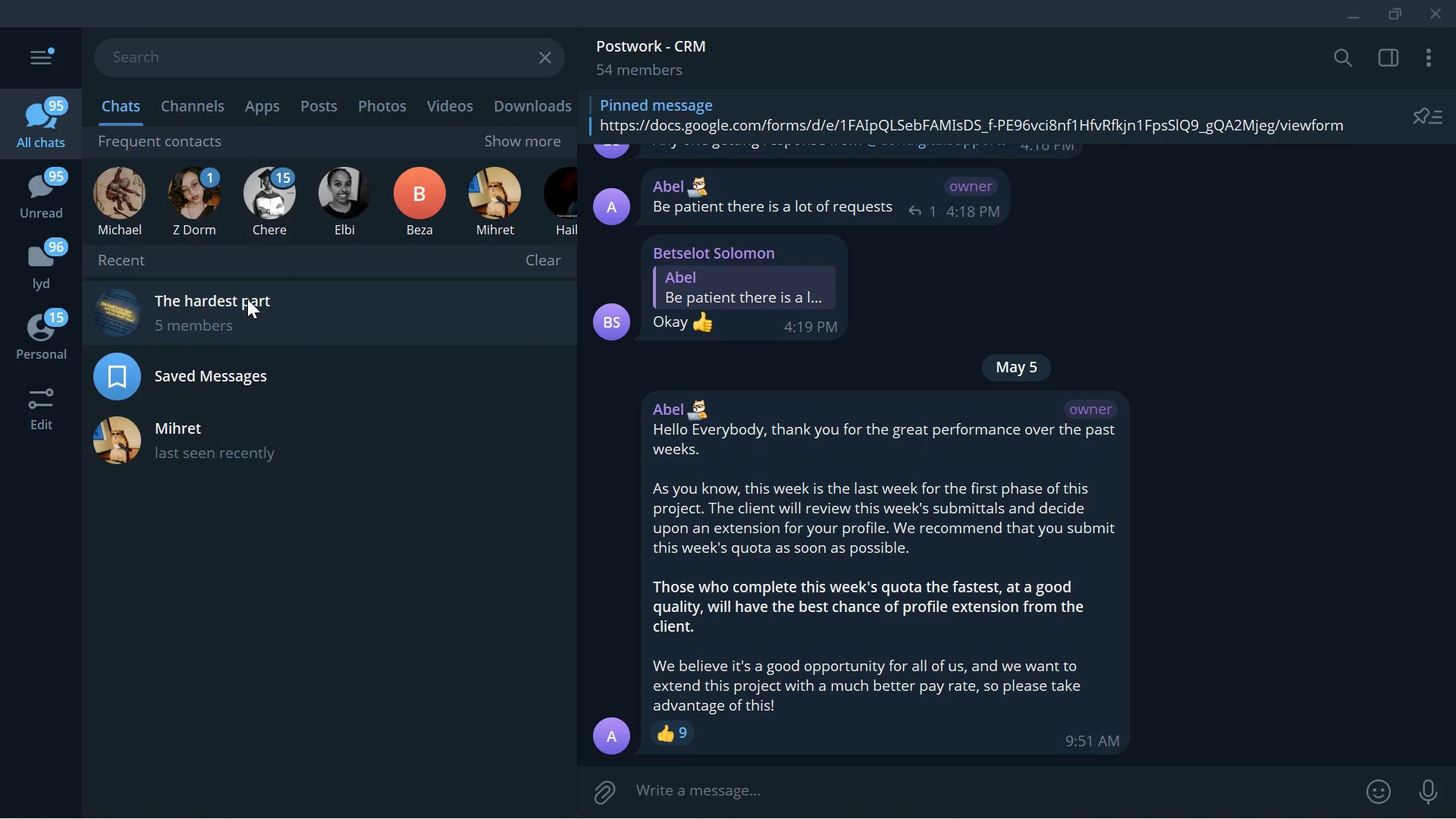 
left_click([251, 376])
 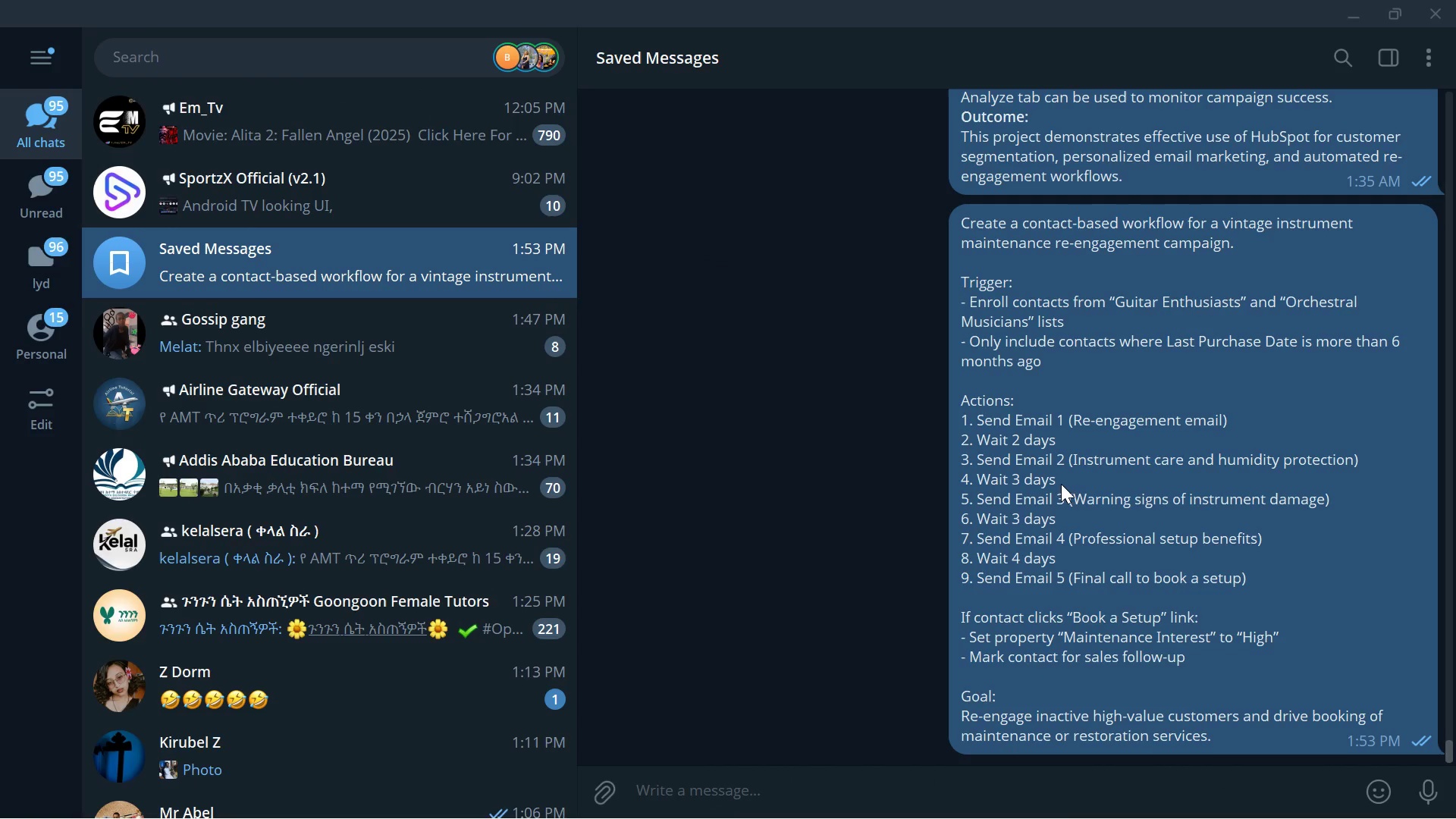 
right_click([1061, 484])
 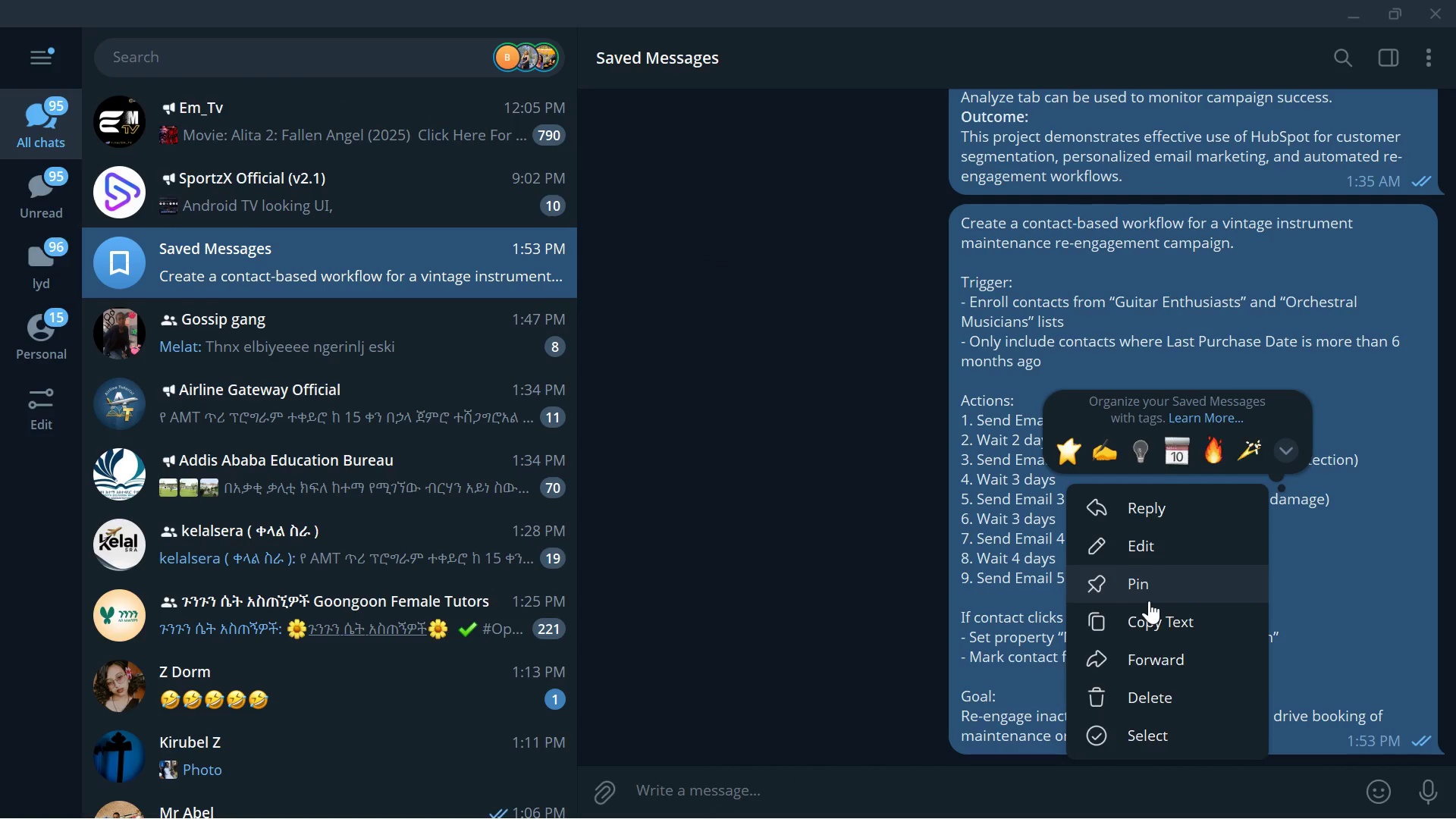 
left_click([1149, 625])
 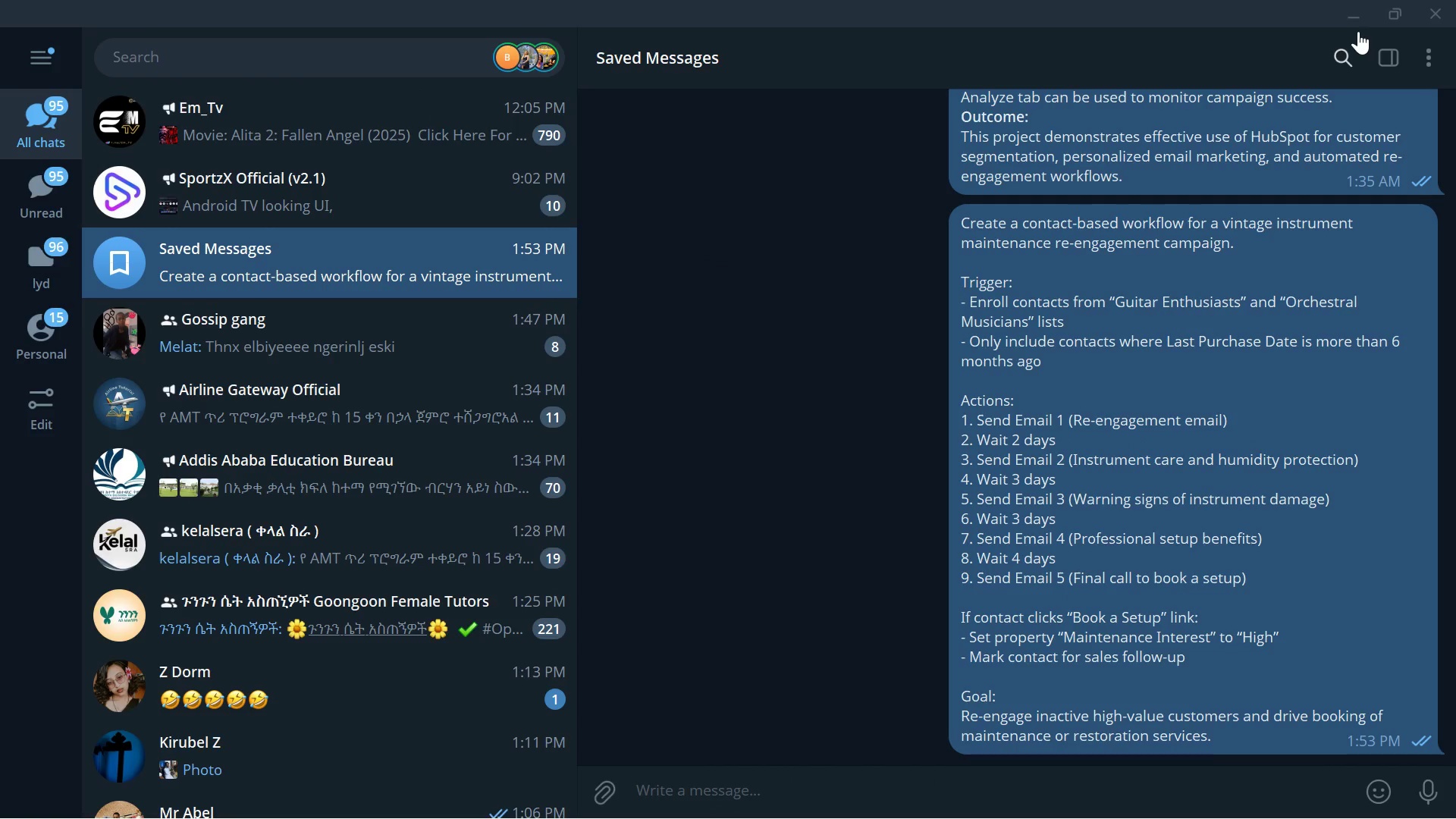 
left_click([1352, 22])
 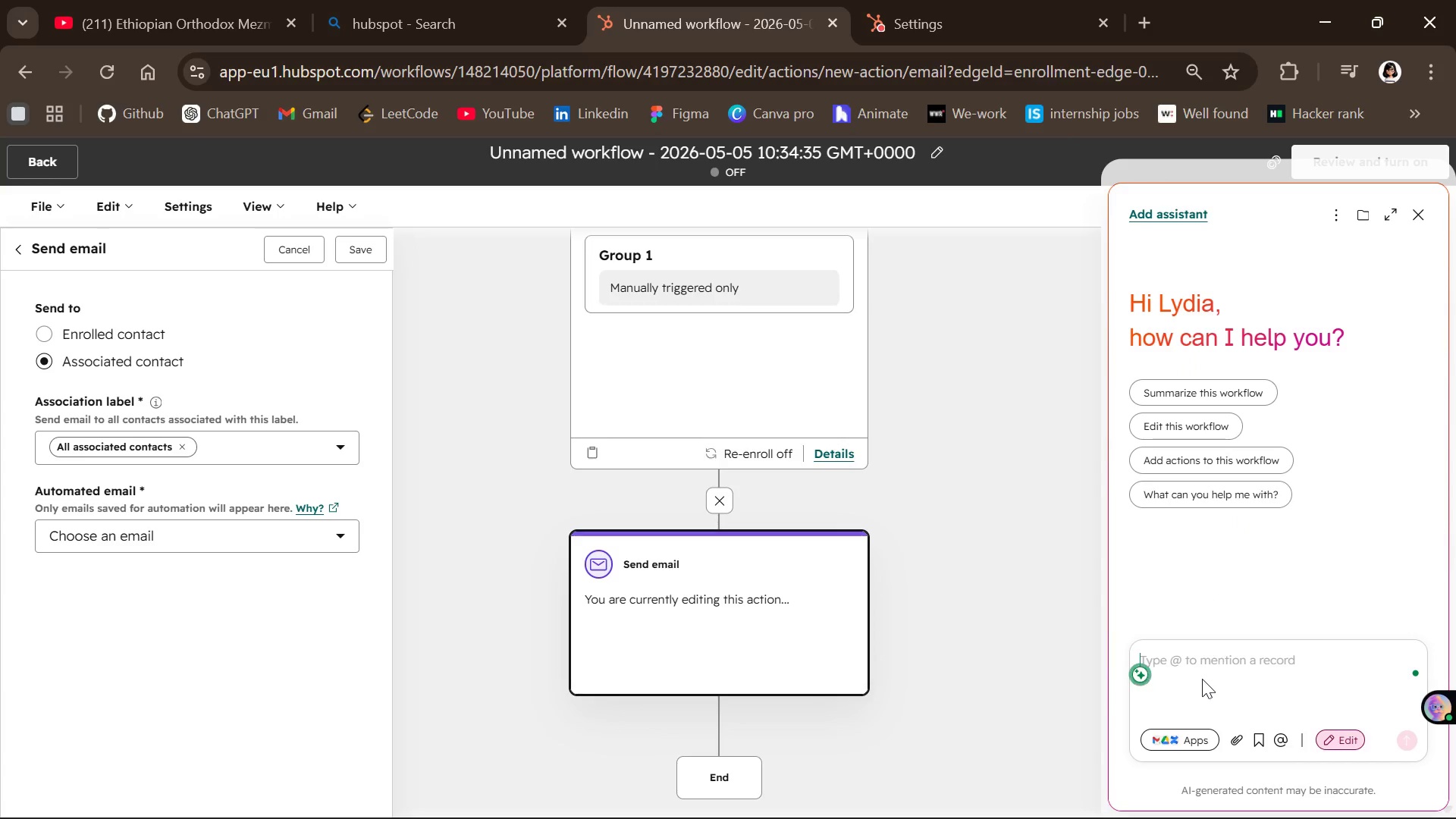 
left_click([1210, 665])
 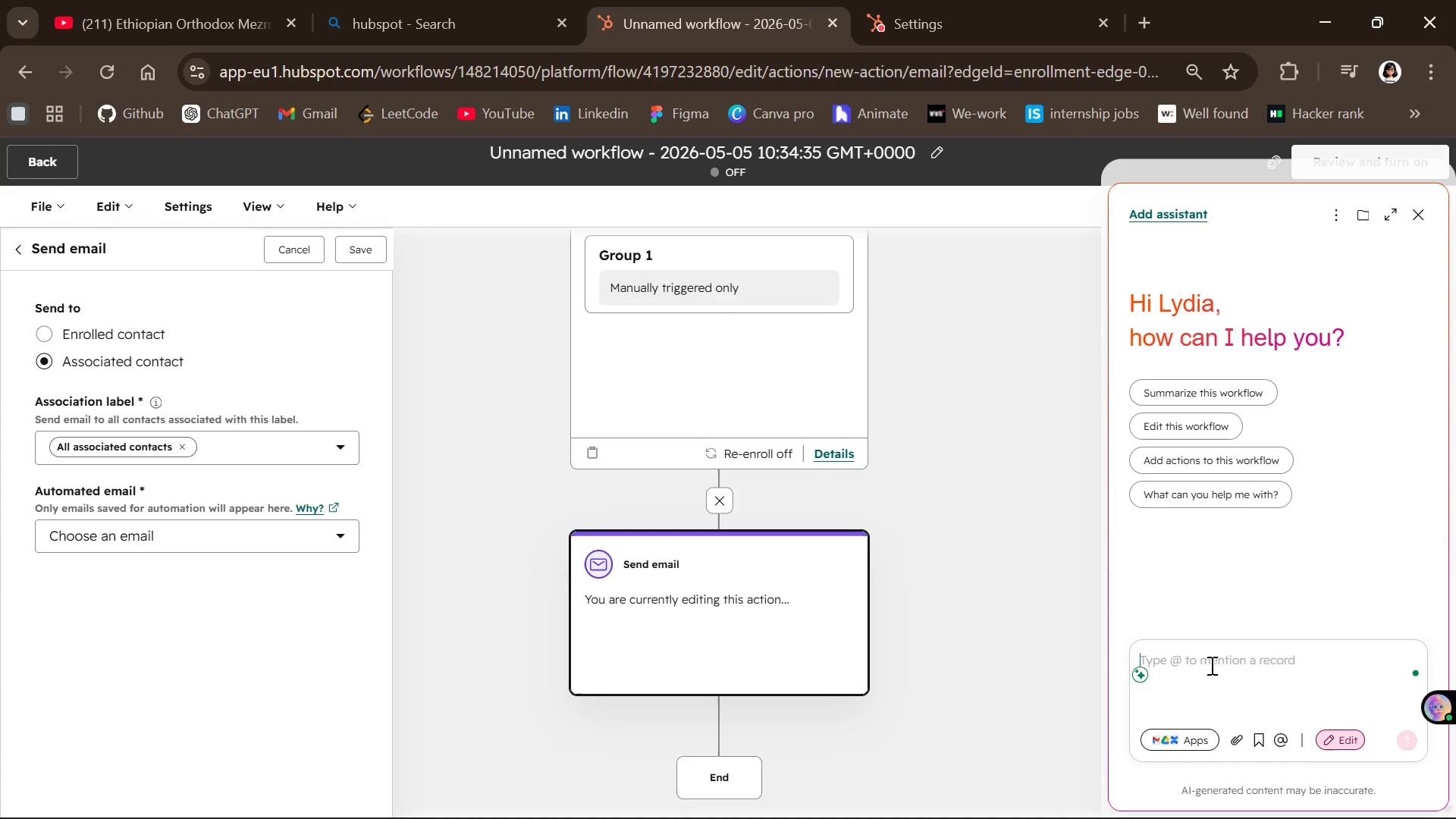 
key(Control+V)
 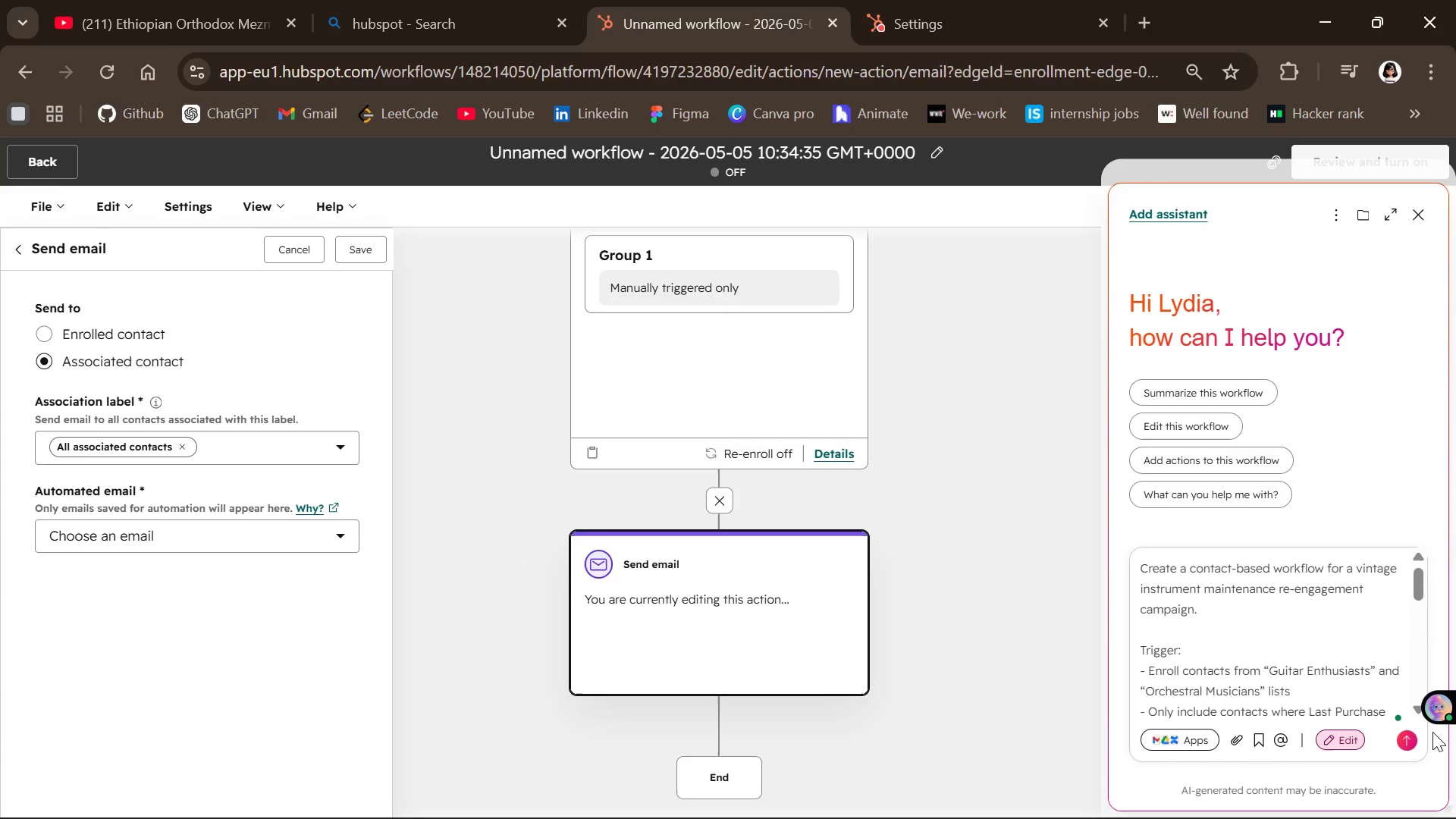 
left_click([1407, 739])
 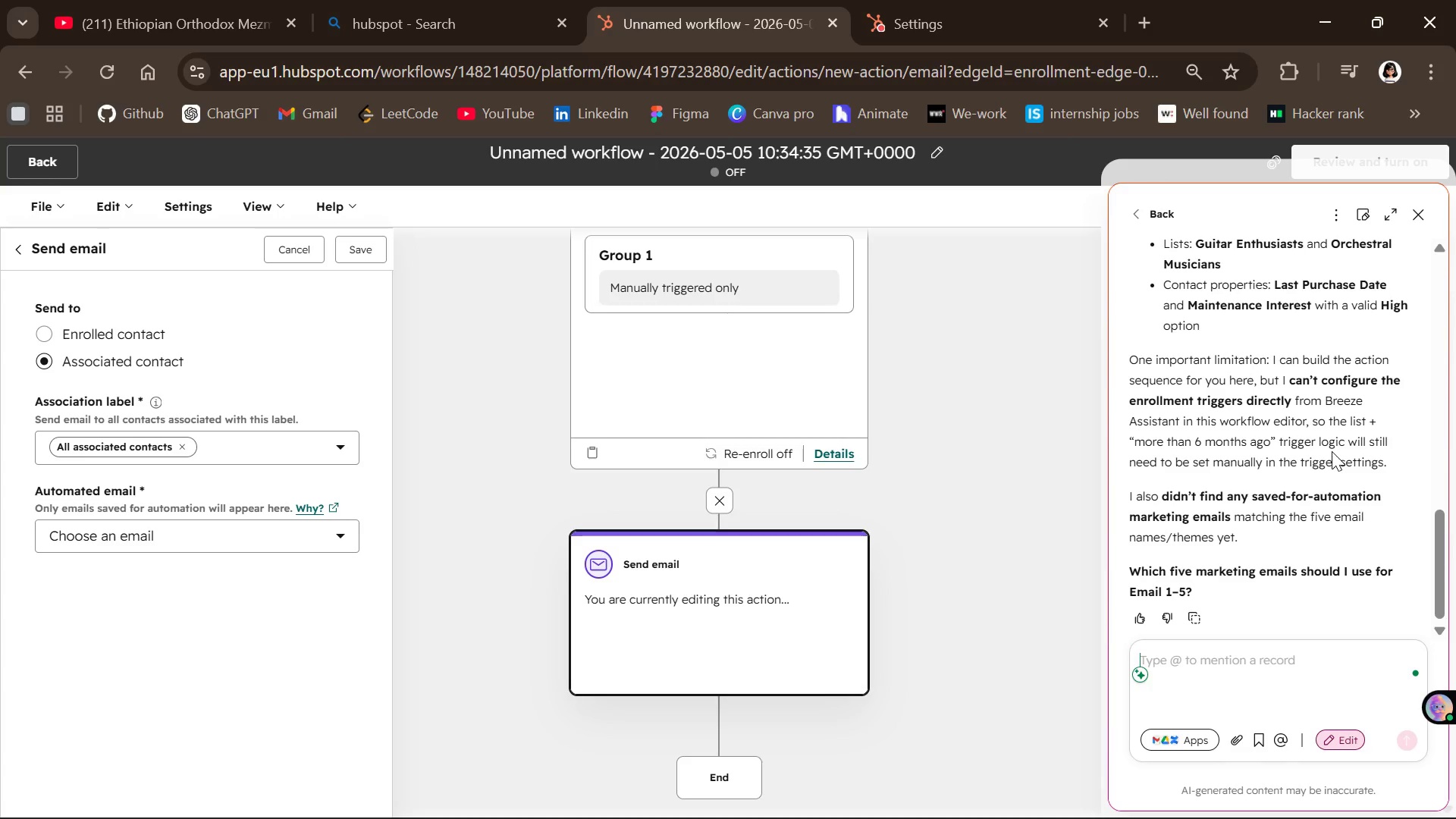 
wait(38.52)
 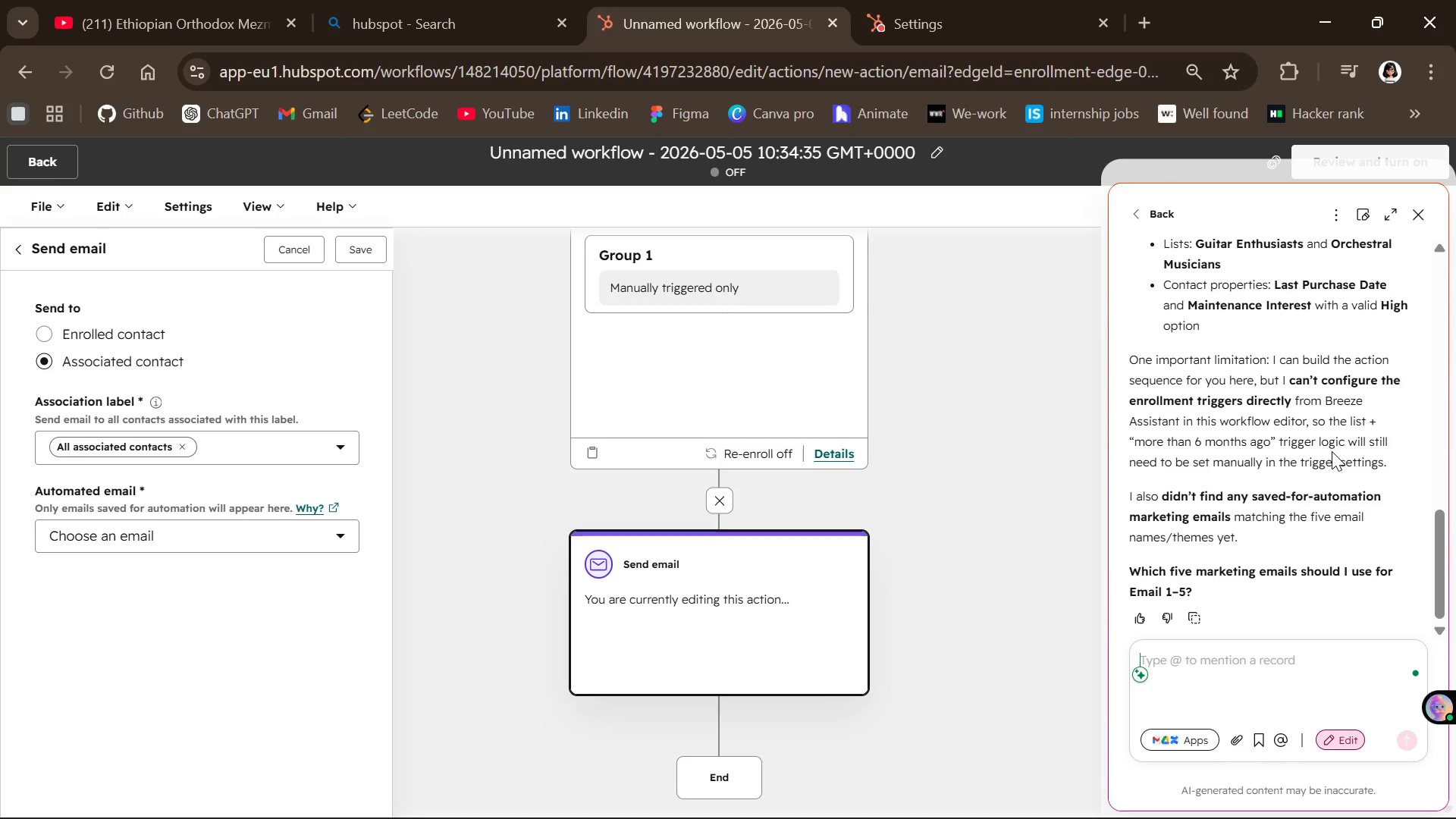 
type(create inside the work flow I can give you the)
 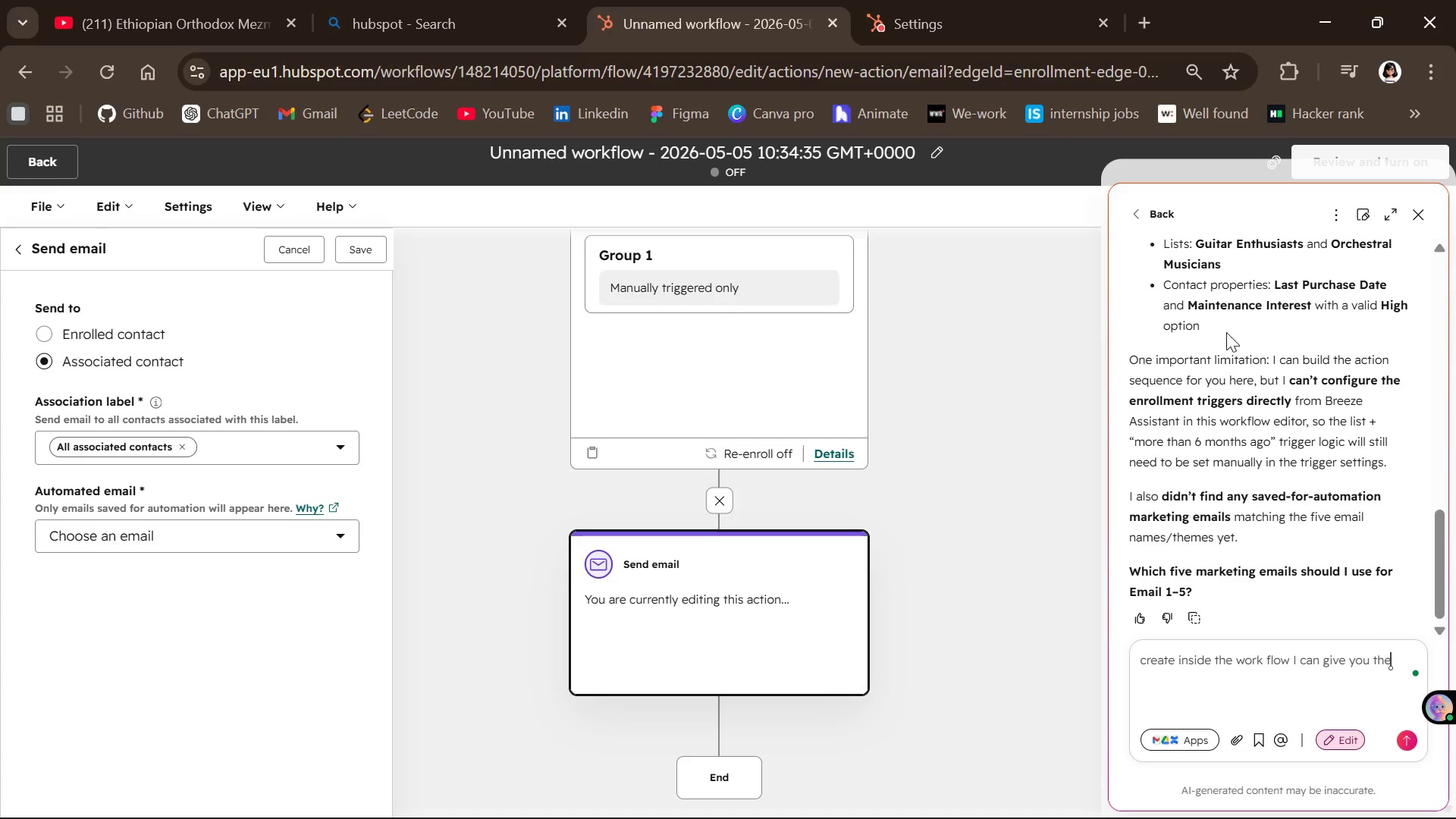 
type( name and everty)
key(Backspace)
key(Backspace)
type(ything )
 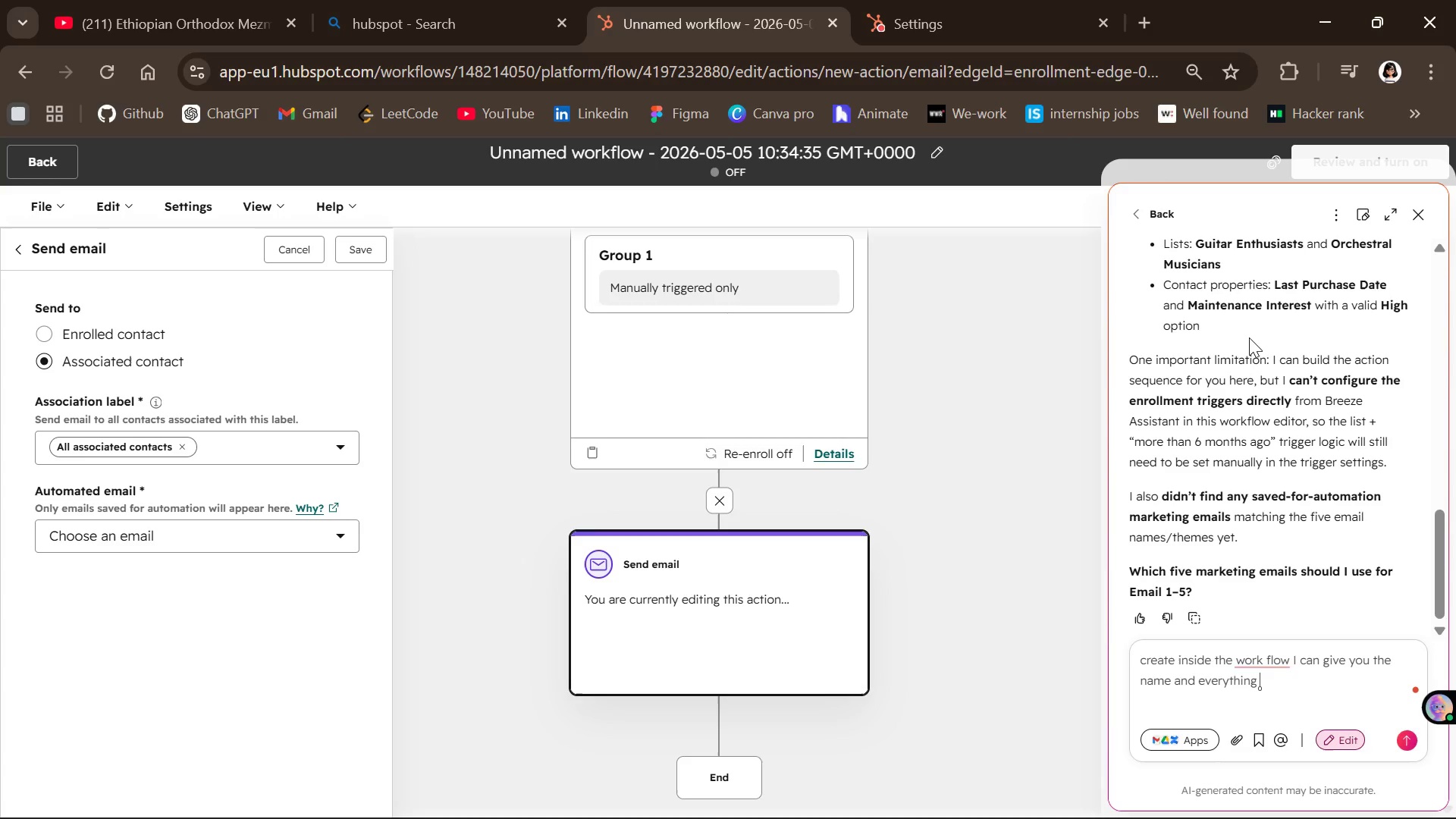 
key(Enter)
 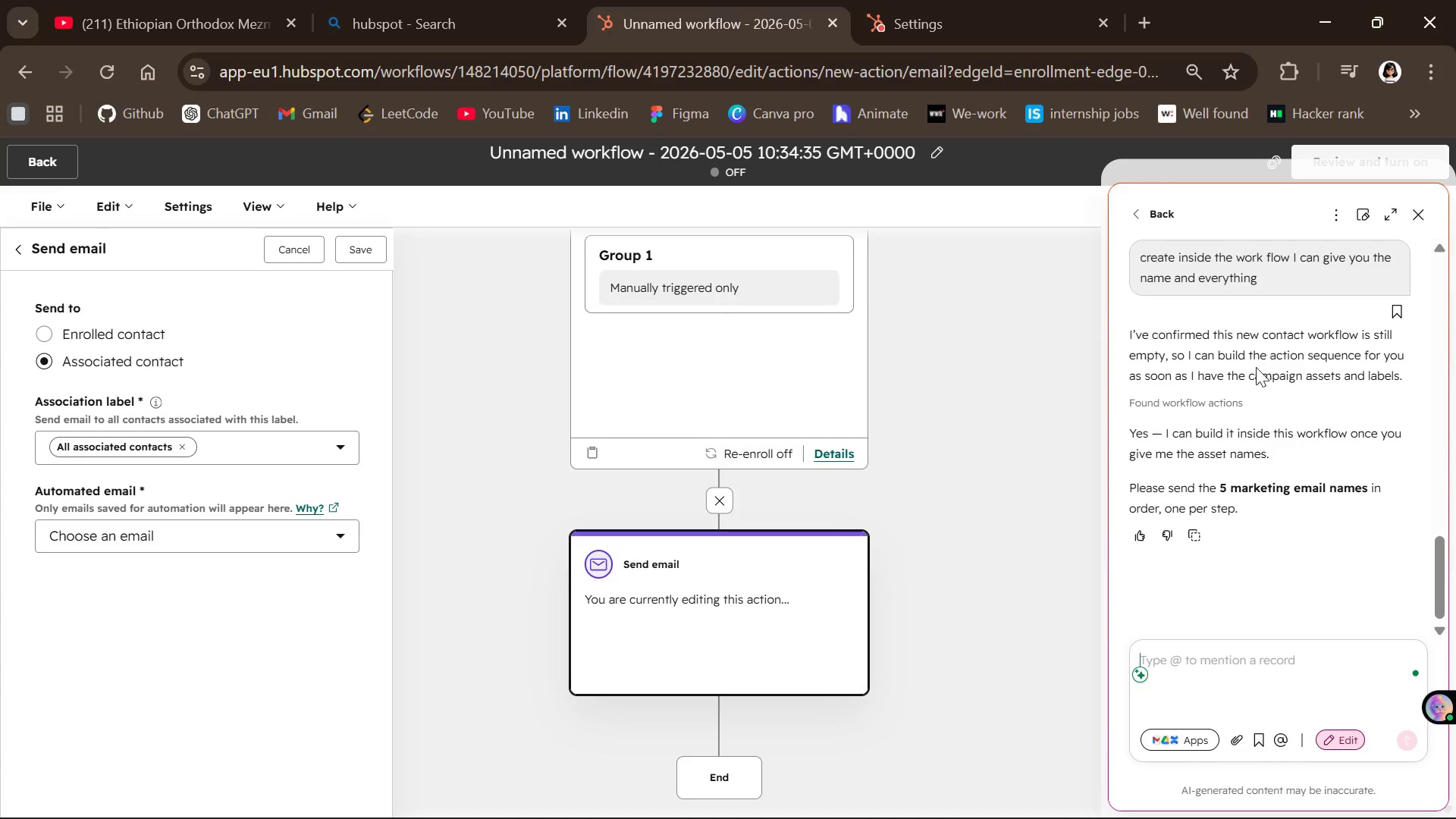 
wait(73.9)
 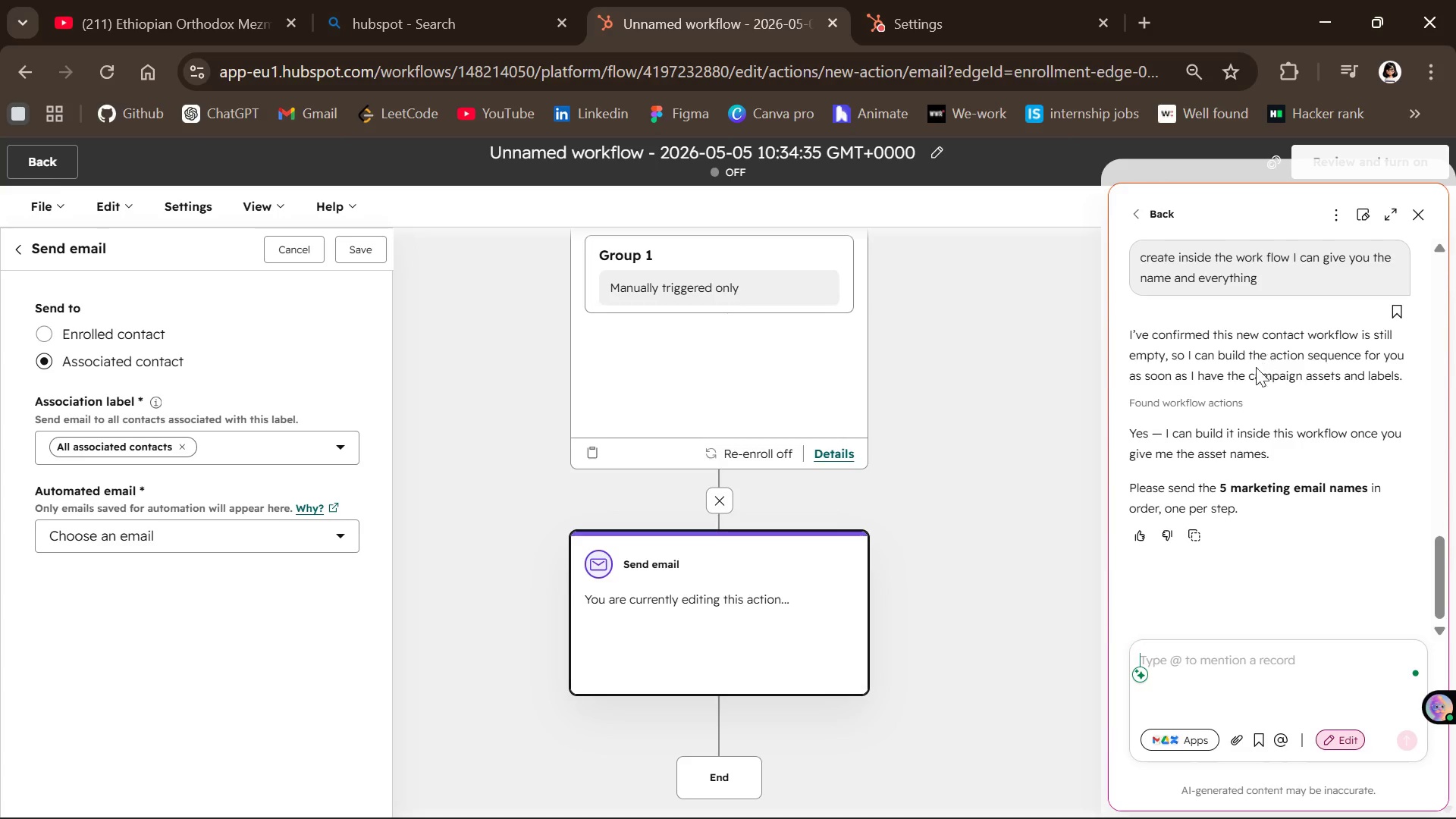 
mouse_move([677, 496])
 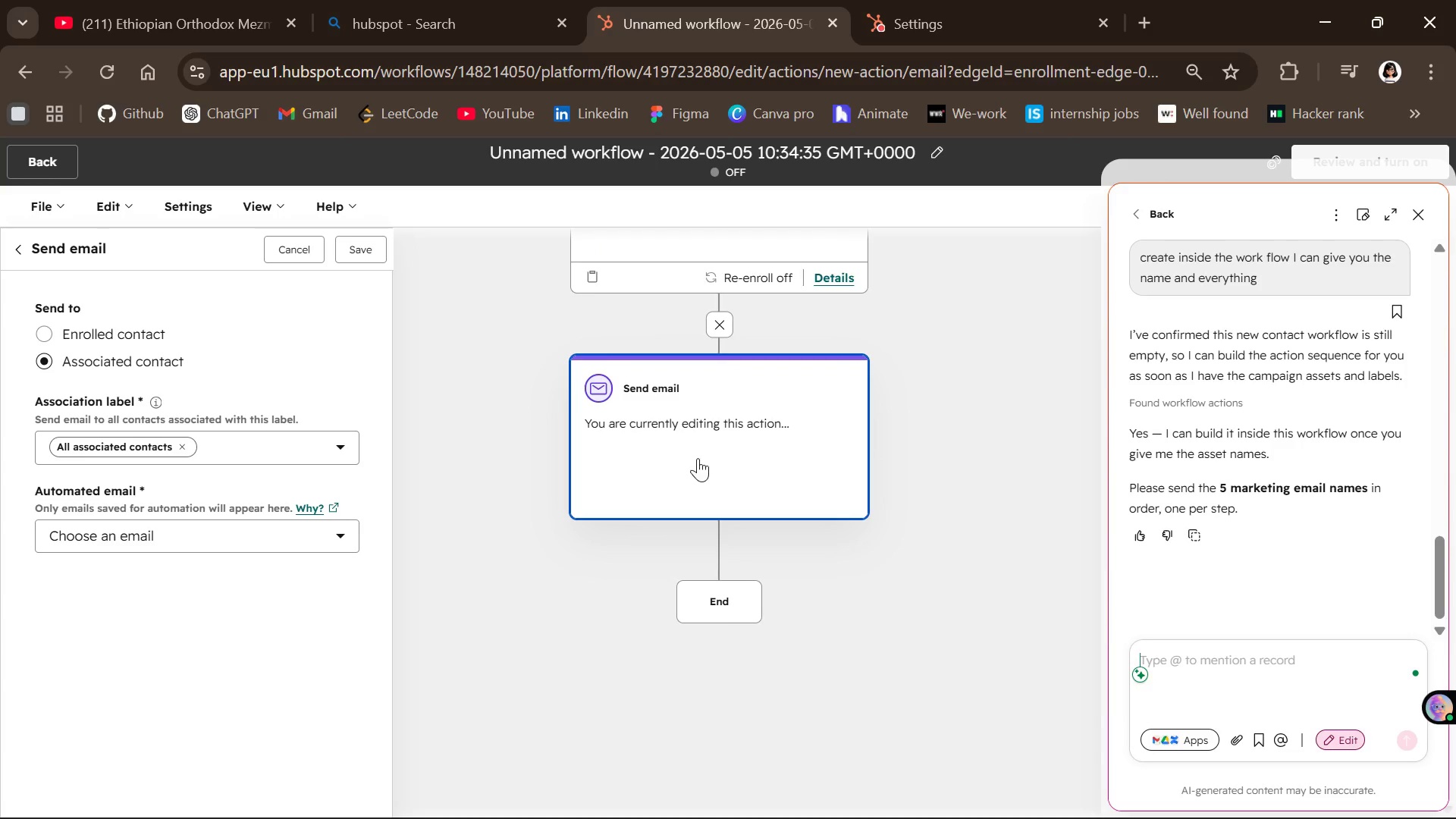 
wait(8.66)
 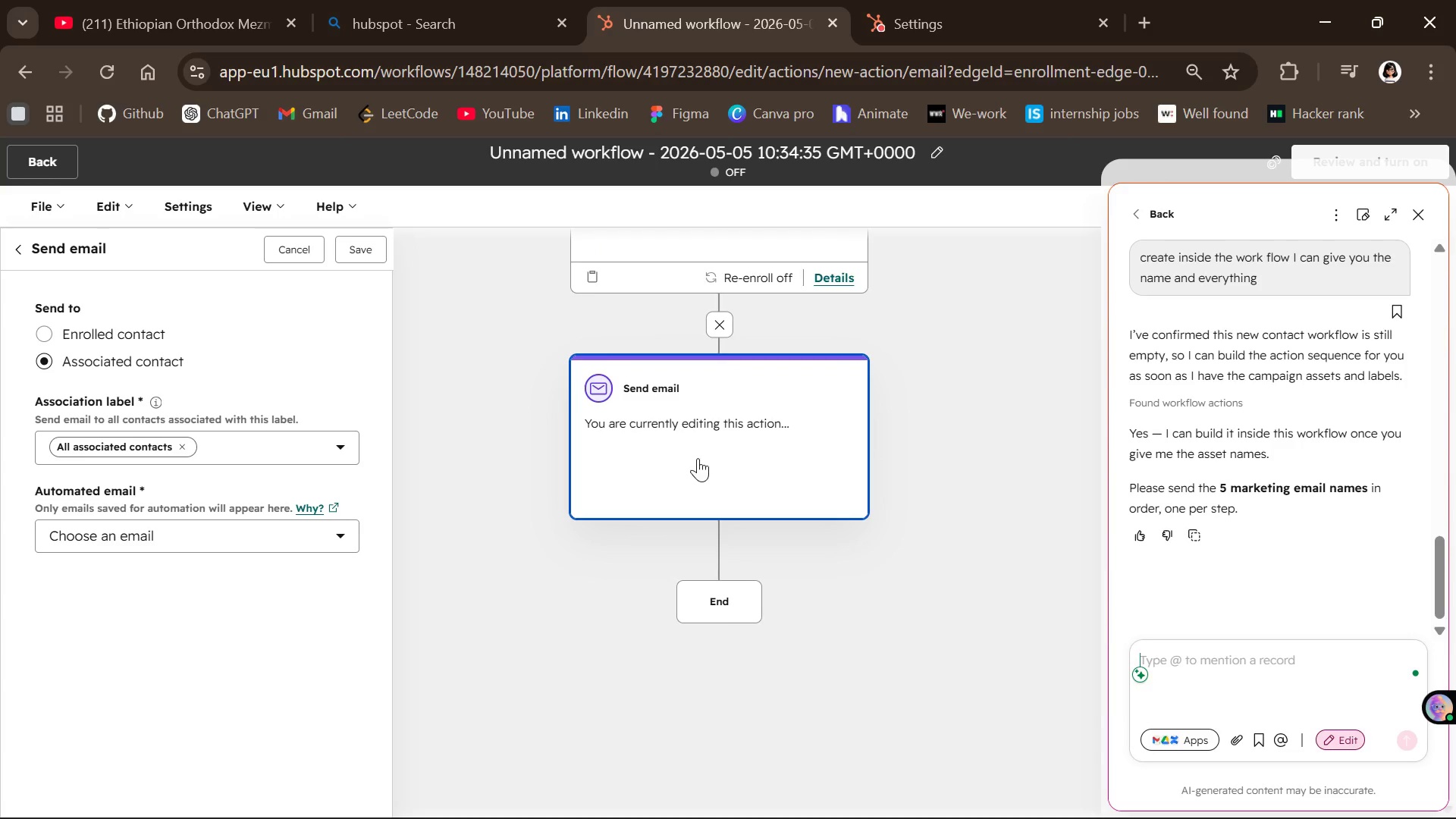 
left_click_drag(start_coordinate=[1060, 783], to_coordinate=[1054, 785])
 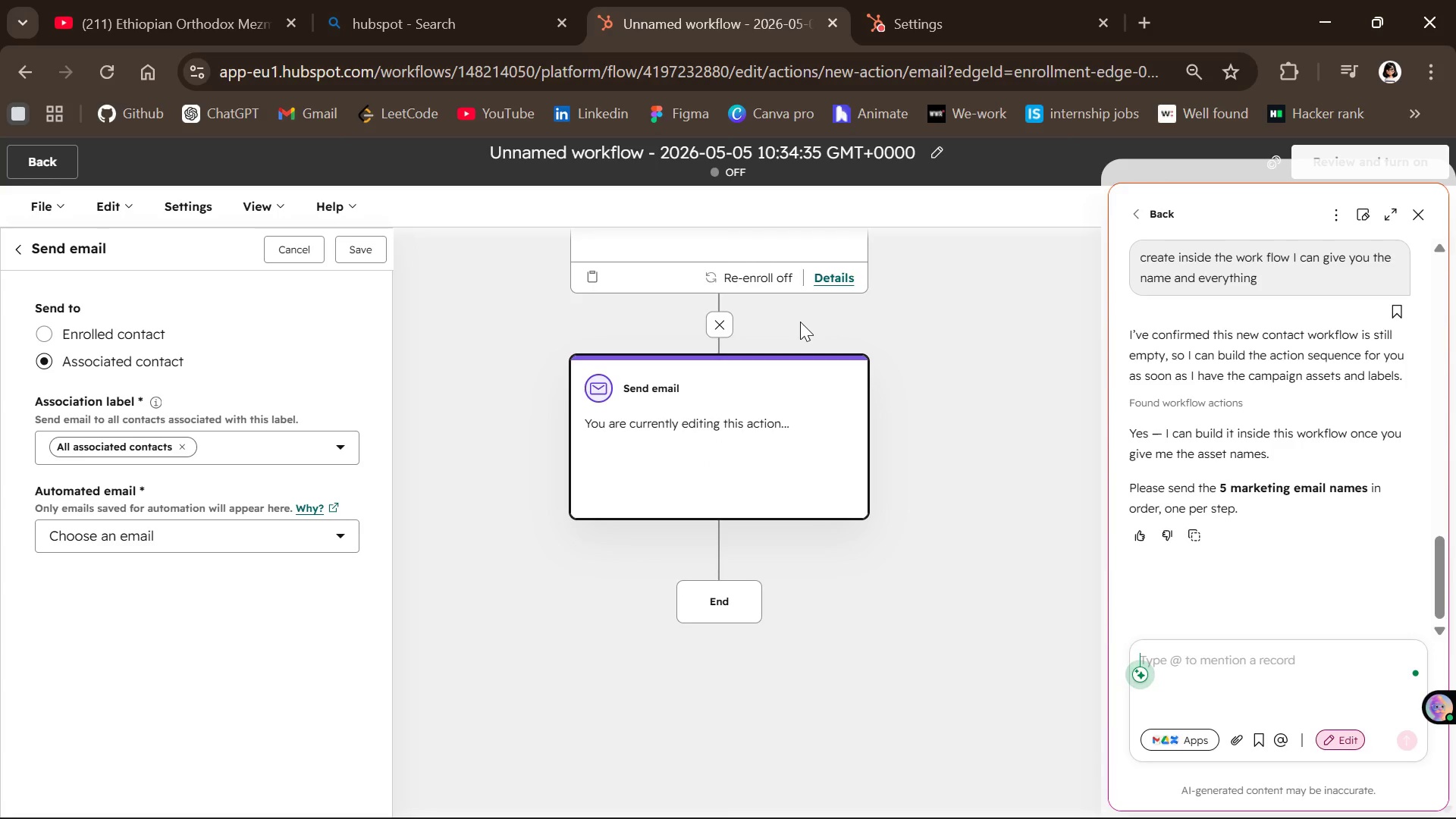 
wait(10.75)
 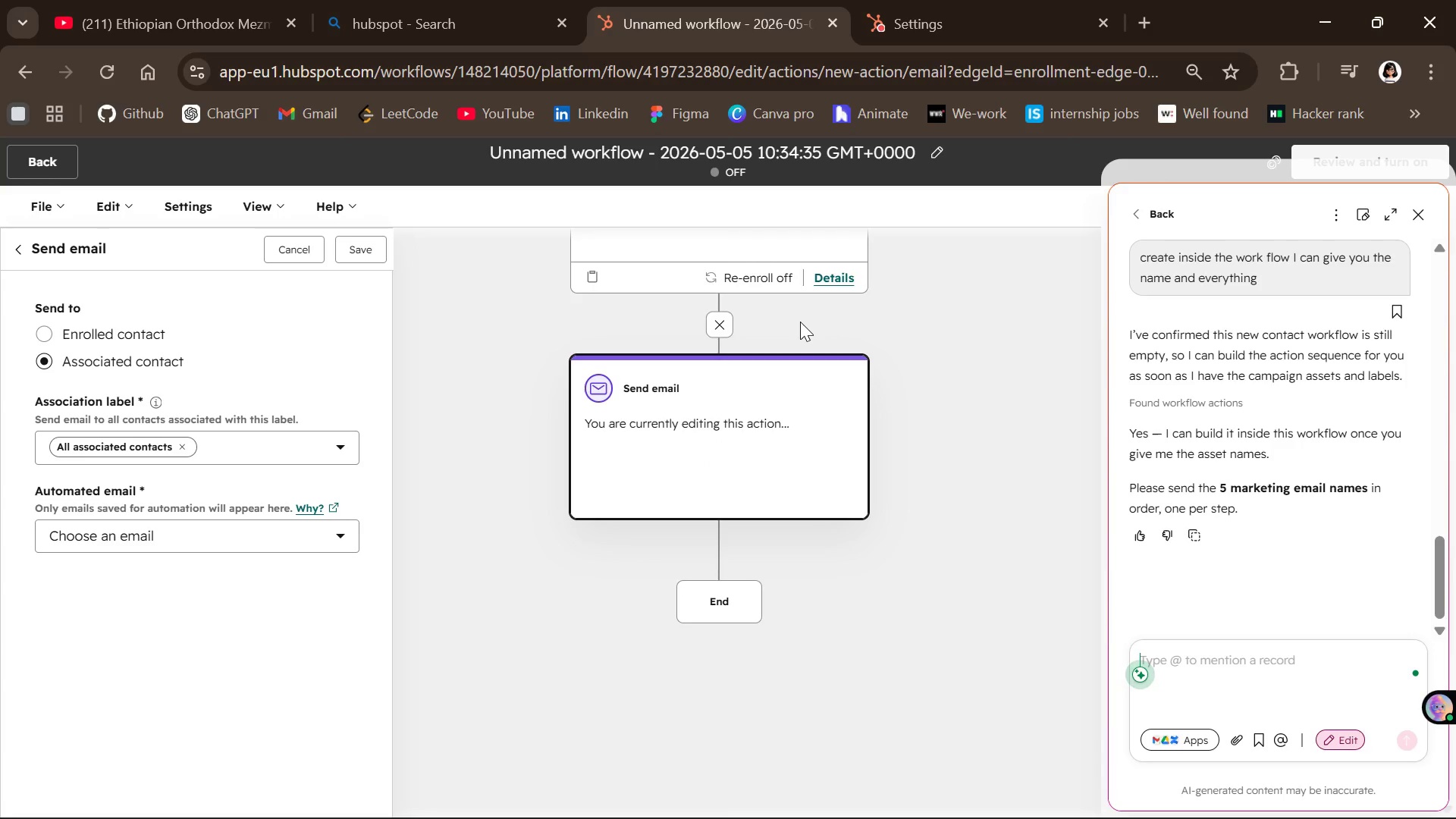 
left_click([1064, 791])
 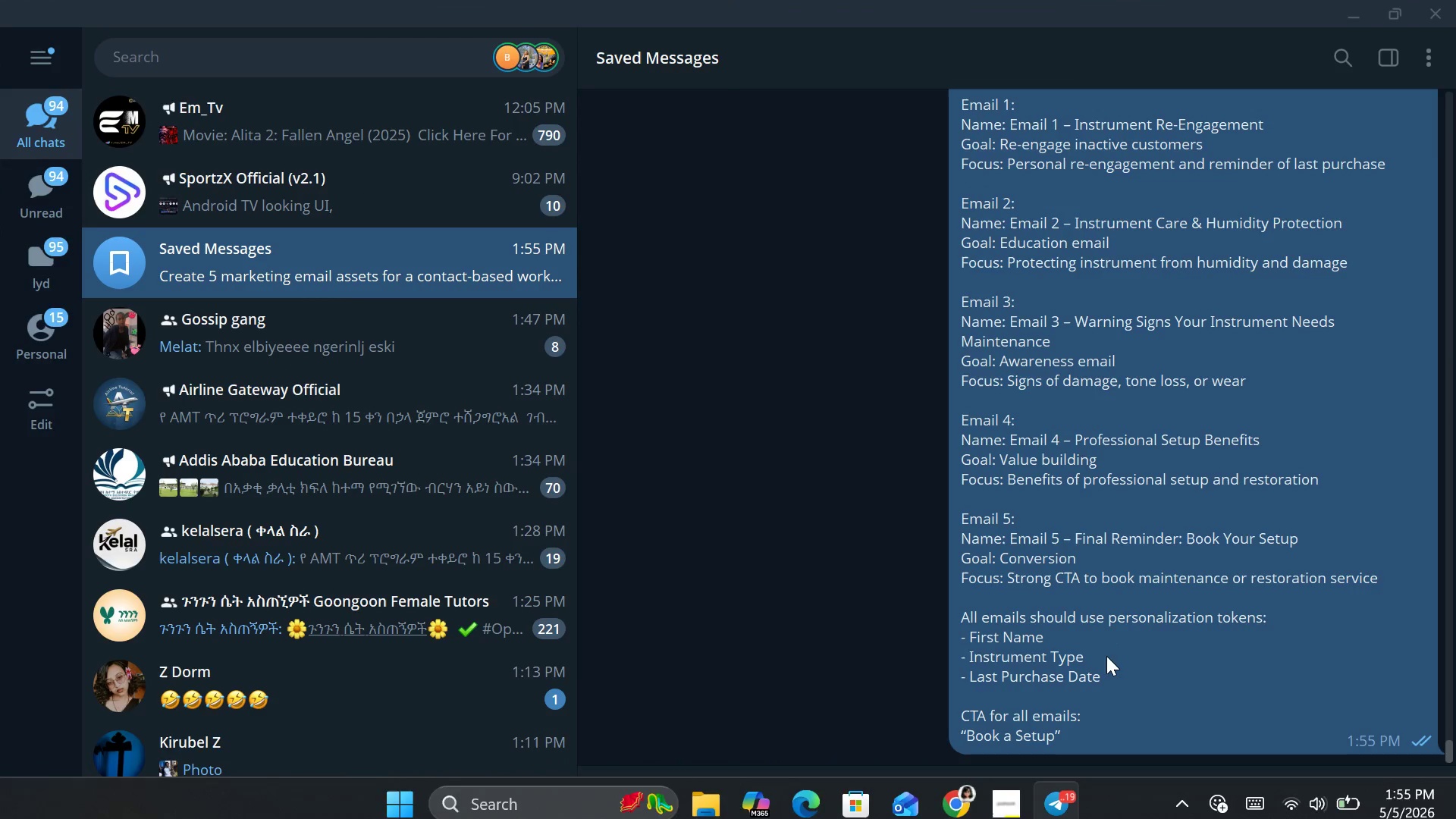 
right_click([1106, 656])
 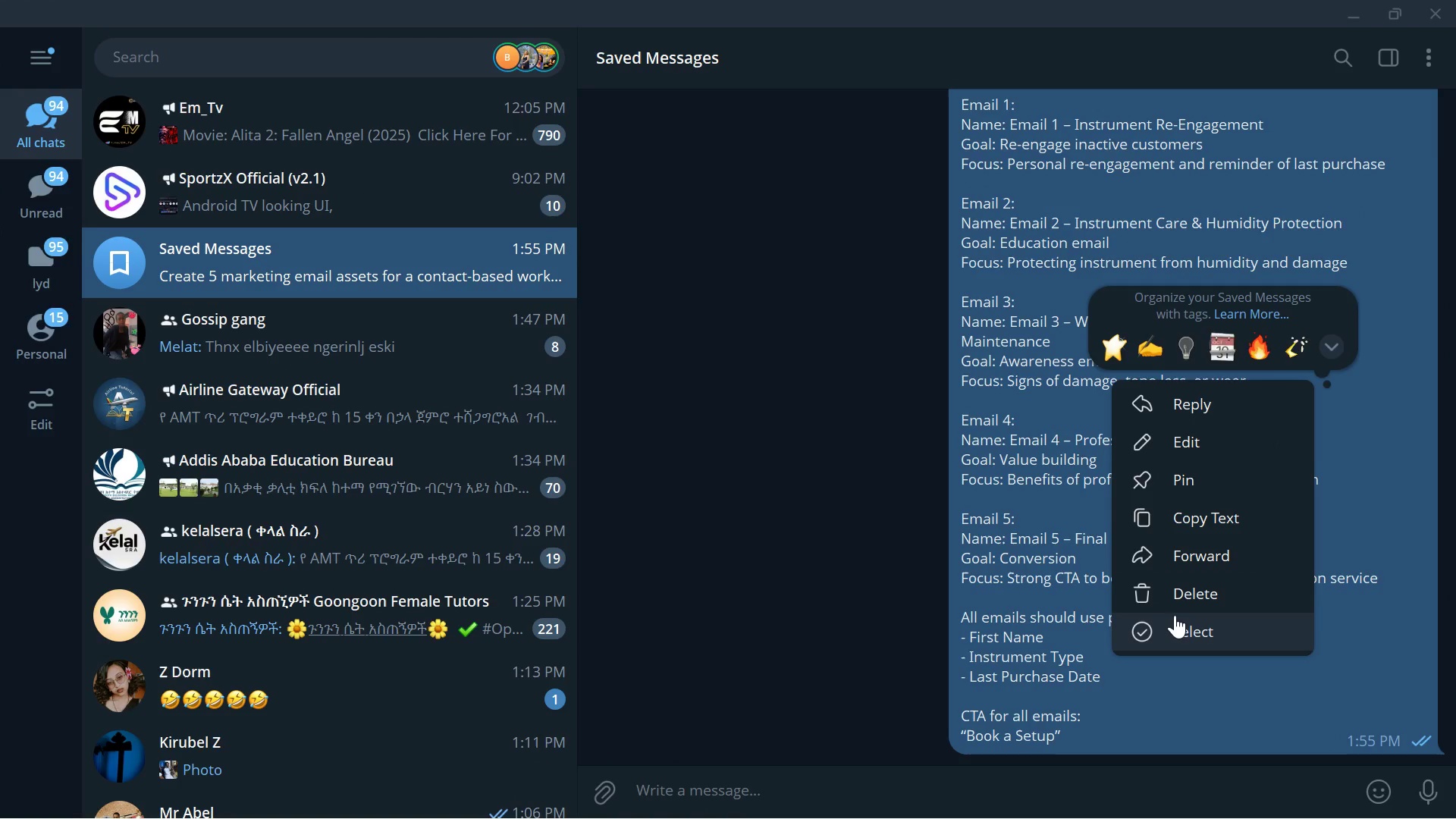 
left_click([1174, 623])
 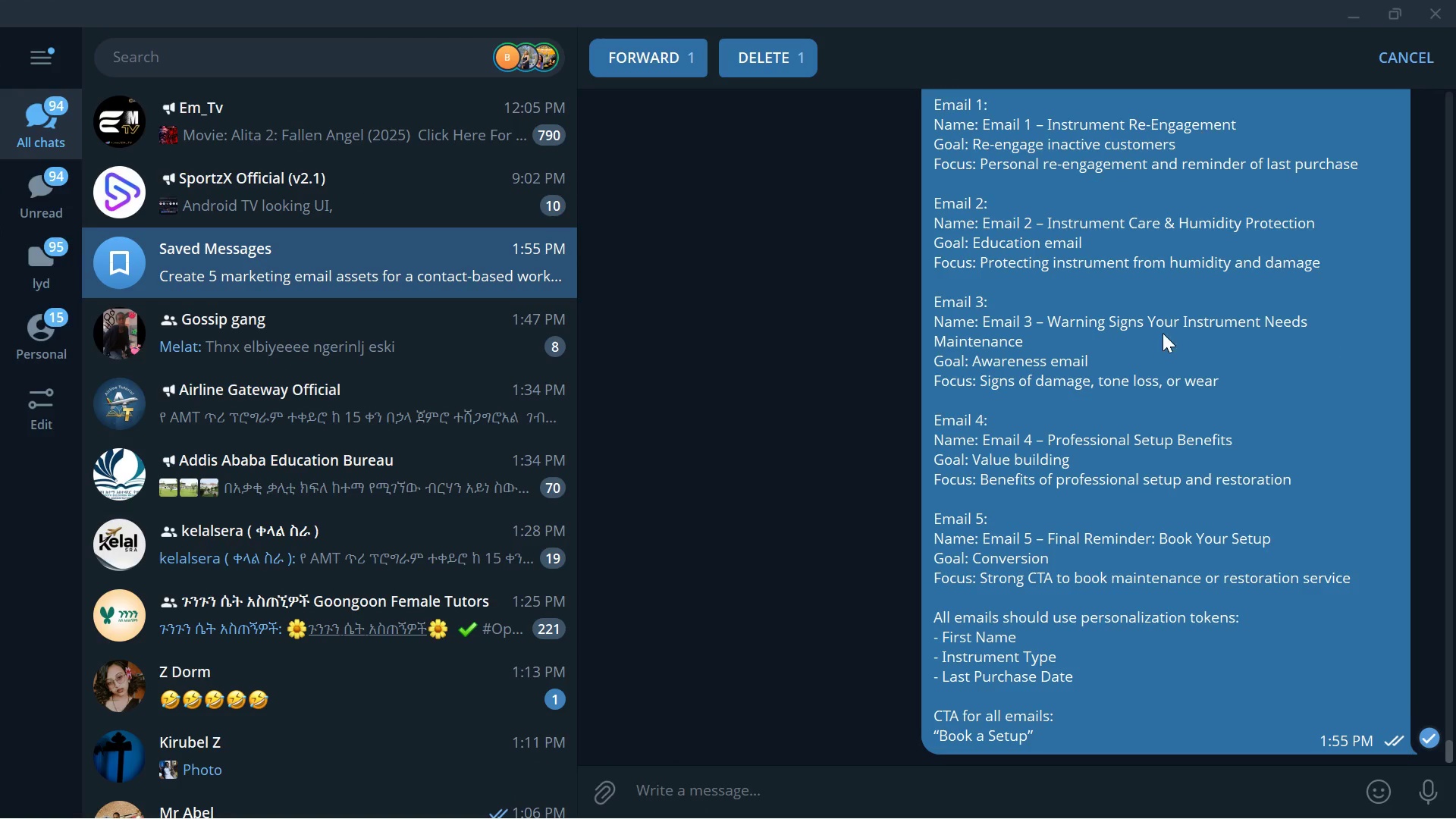 
right_click([1162, 339])
 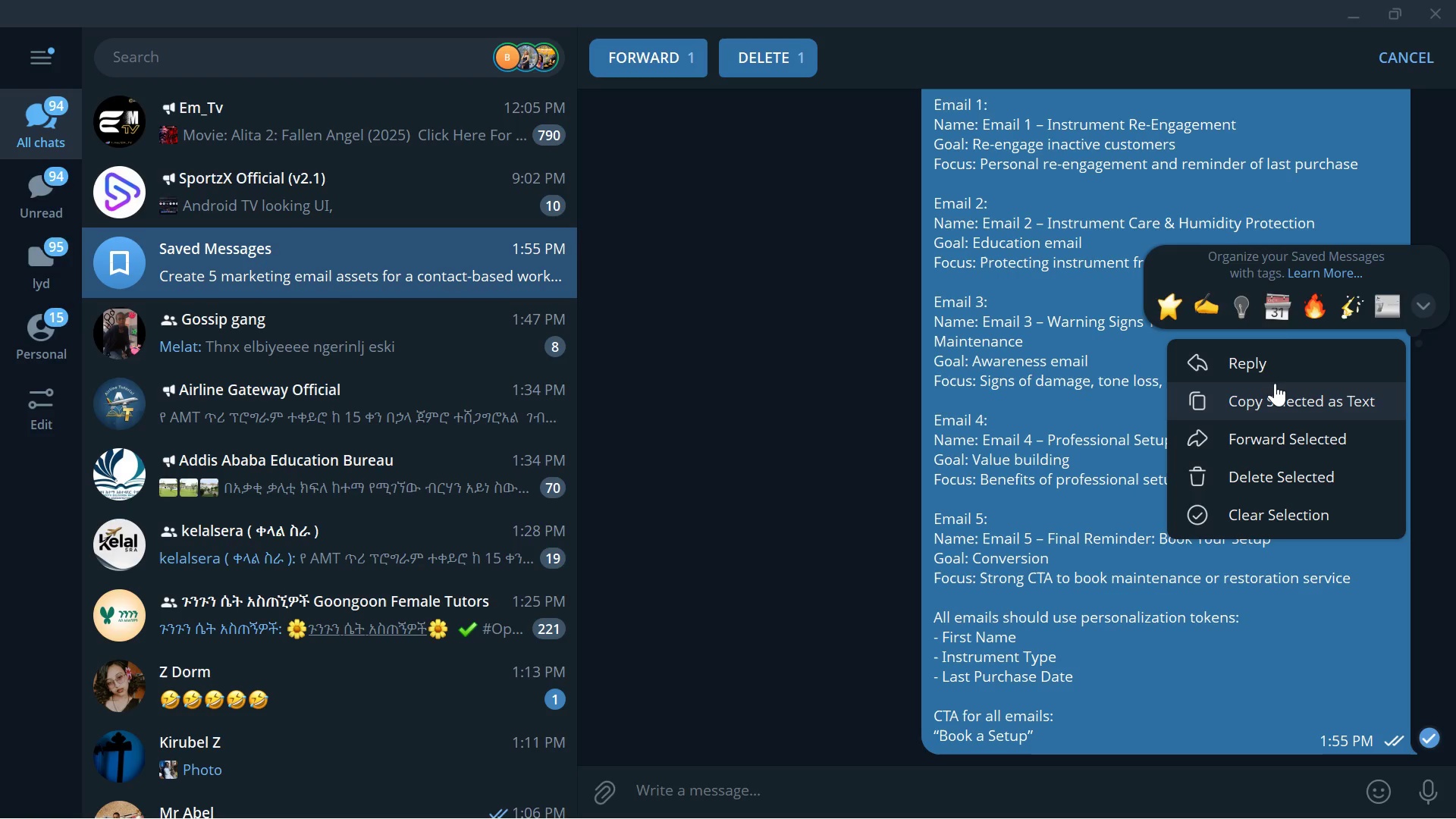 
left_click([1274, 392])
 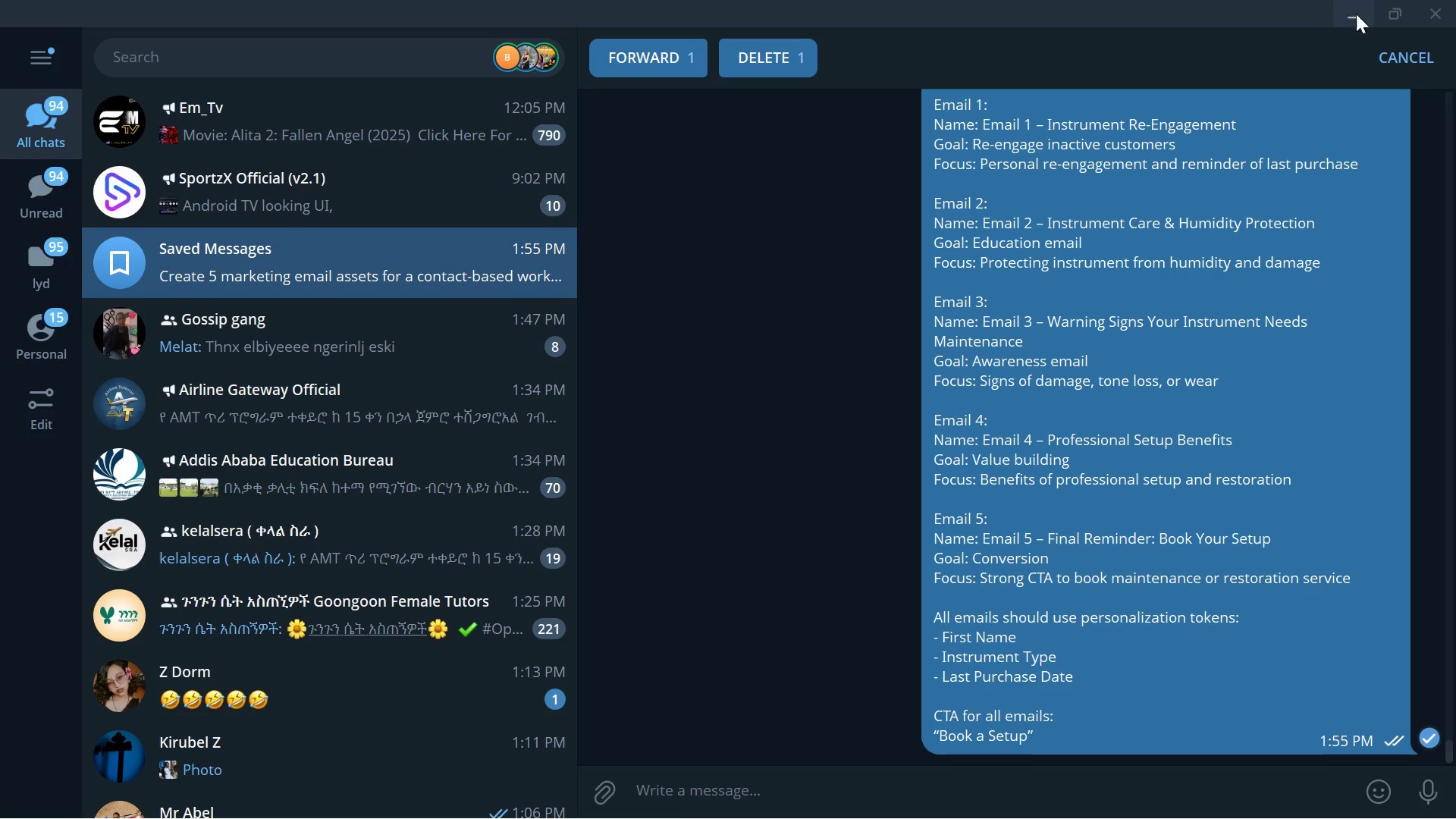 
left_click([1358, 0])
 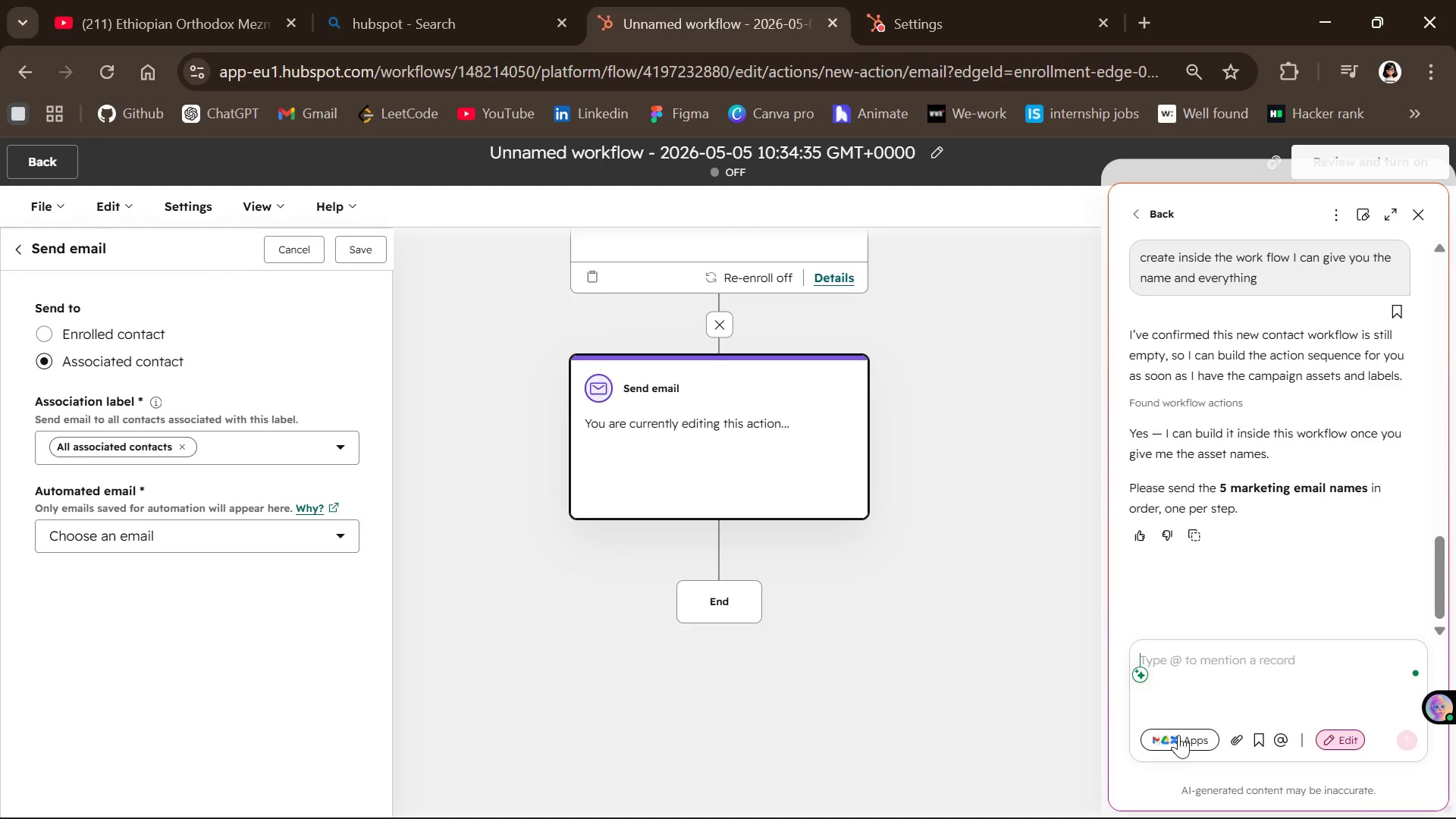 
left_click([1180, 676])
 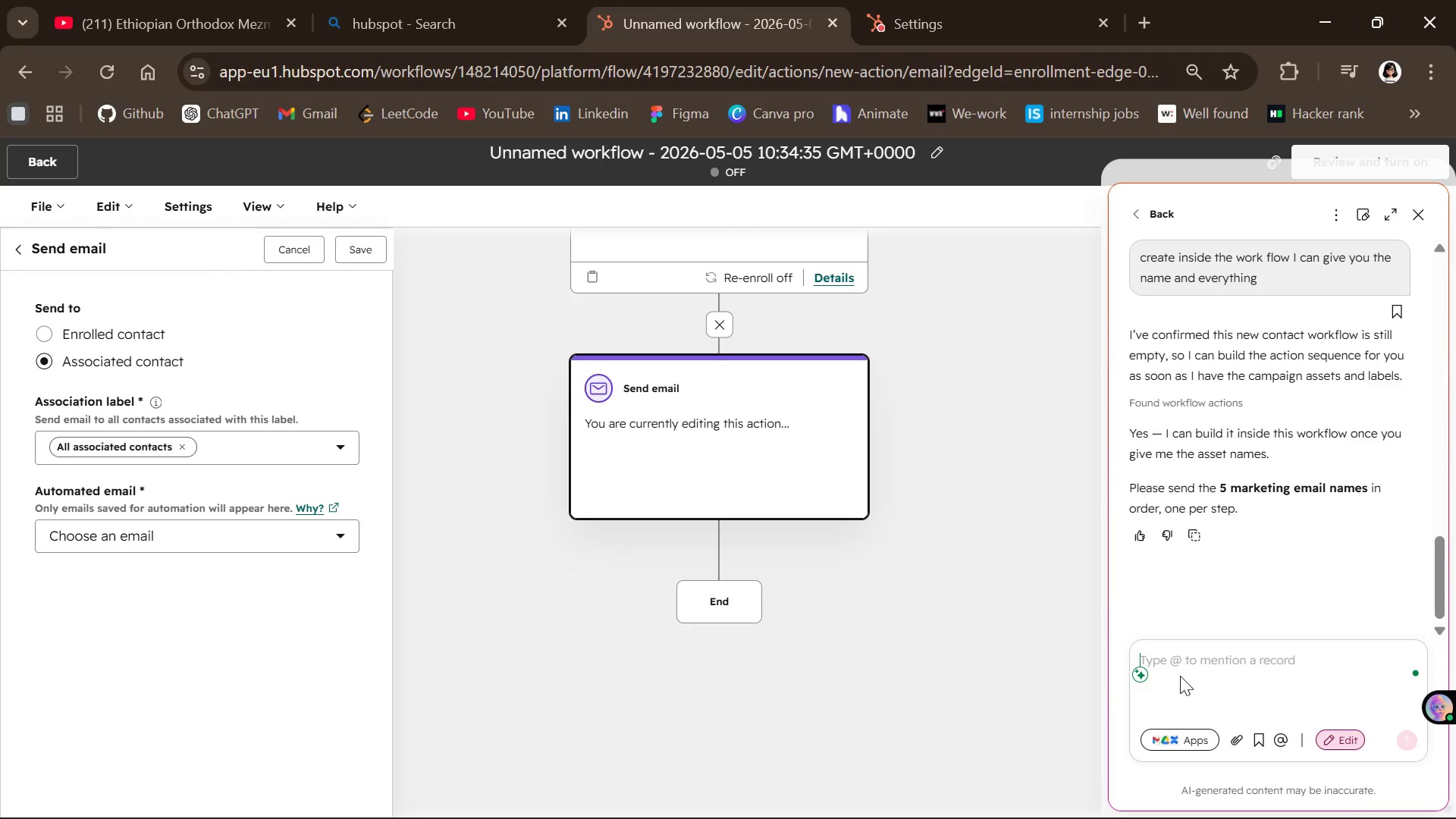 
right_click([1180, 676])
 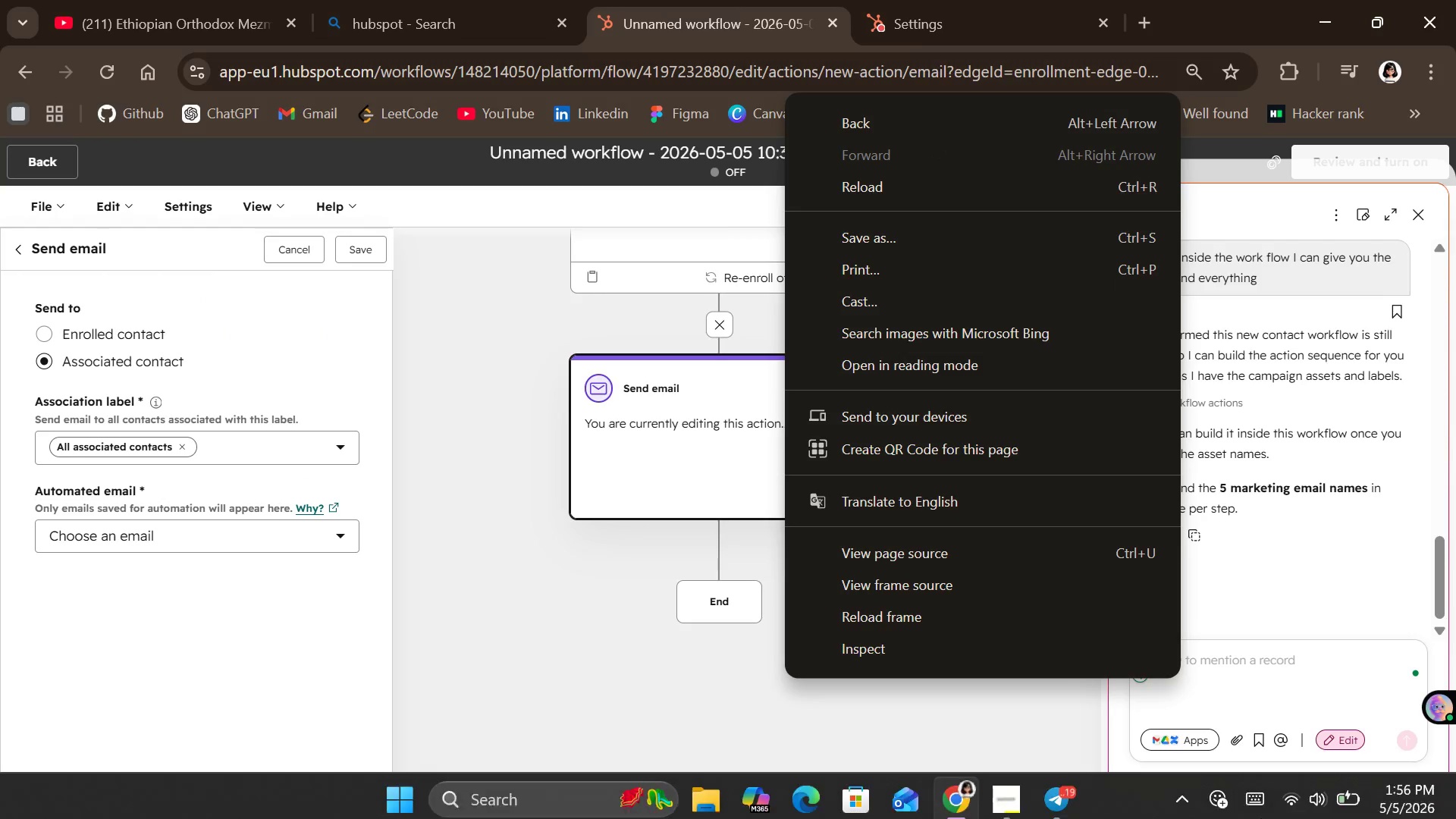 
left_click([1221, 686])
 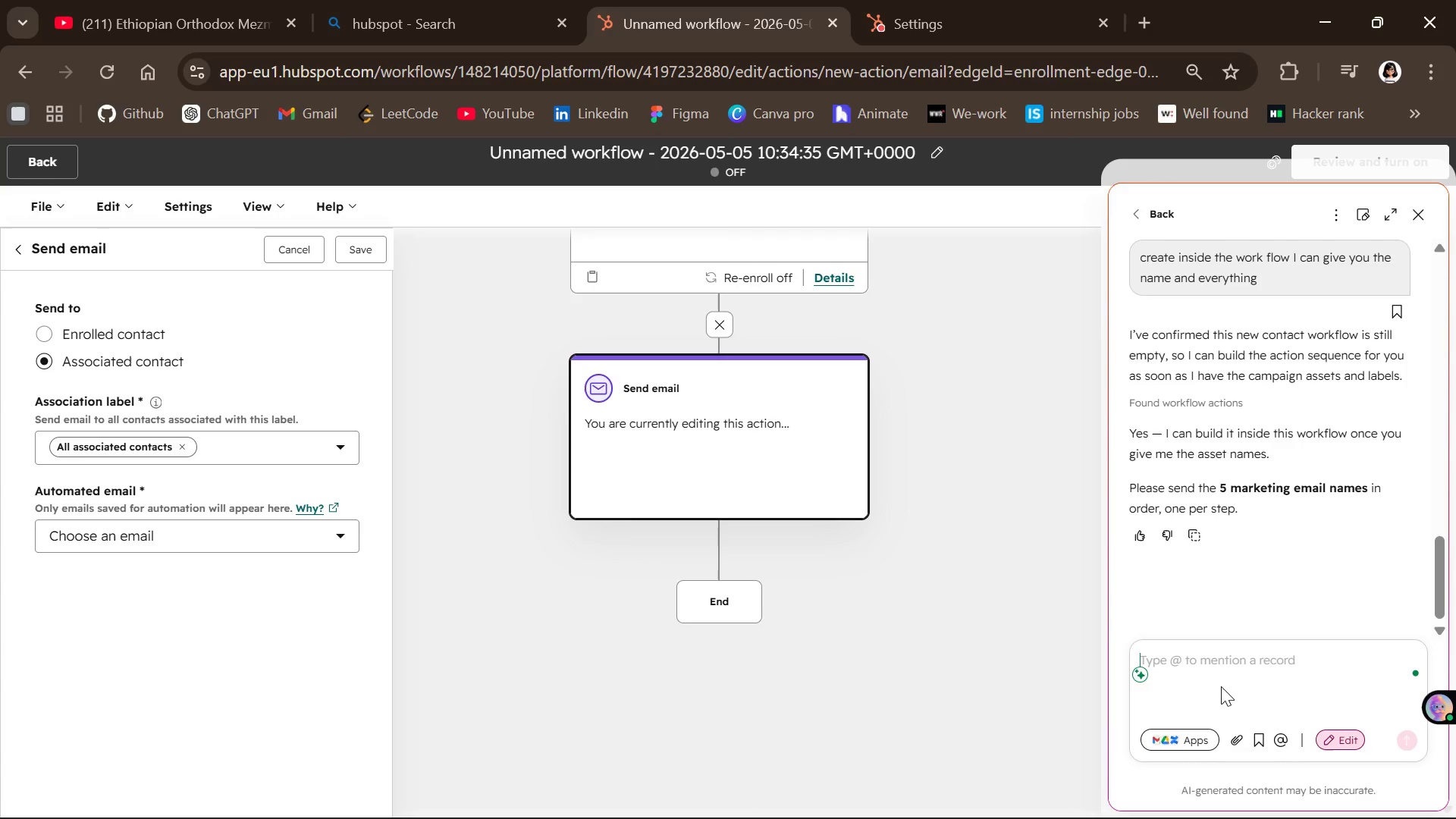 
key(Control+ControlLeft)
 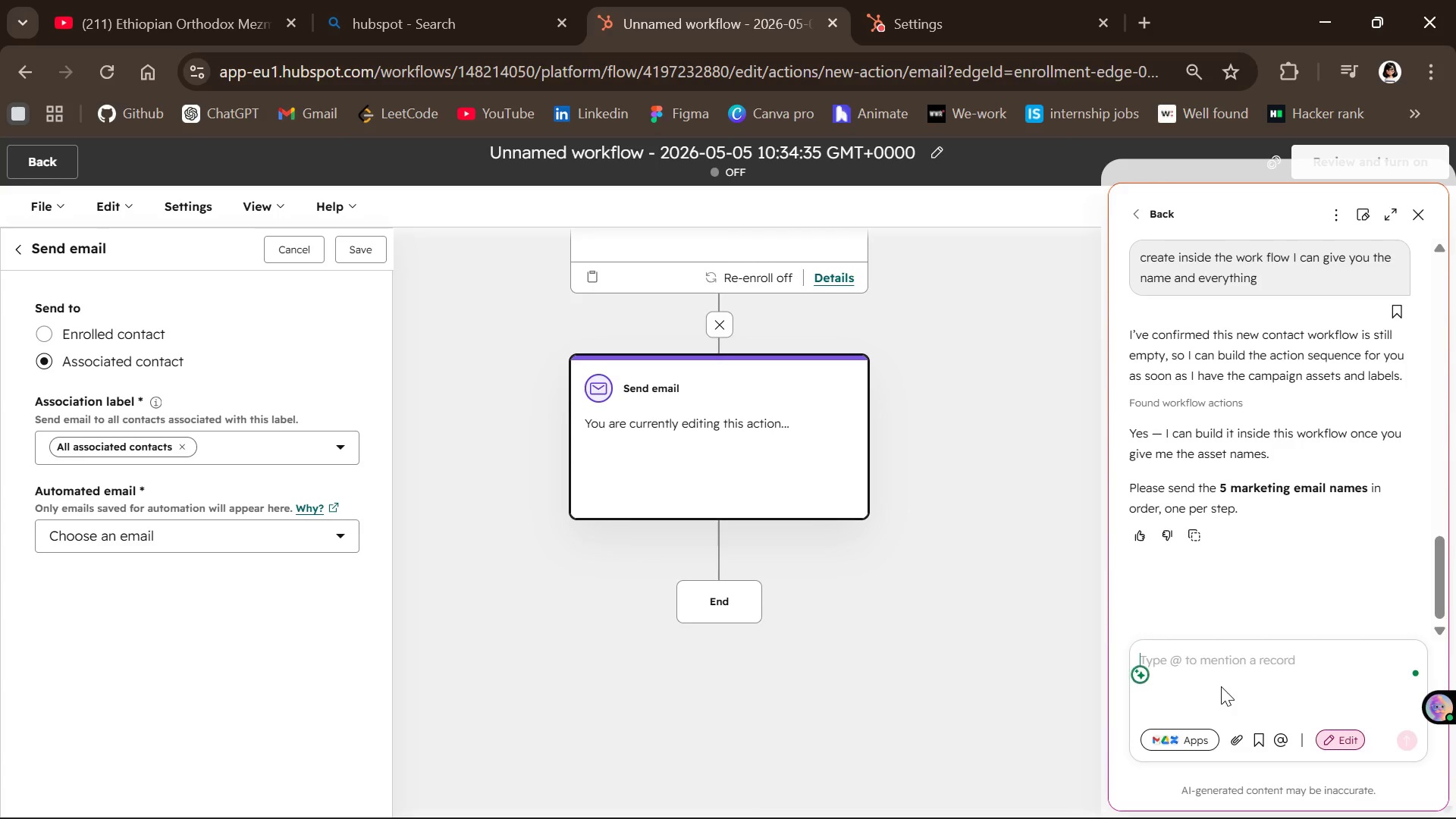 
key(Control+V)
 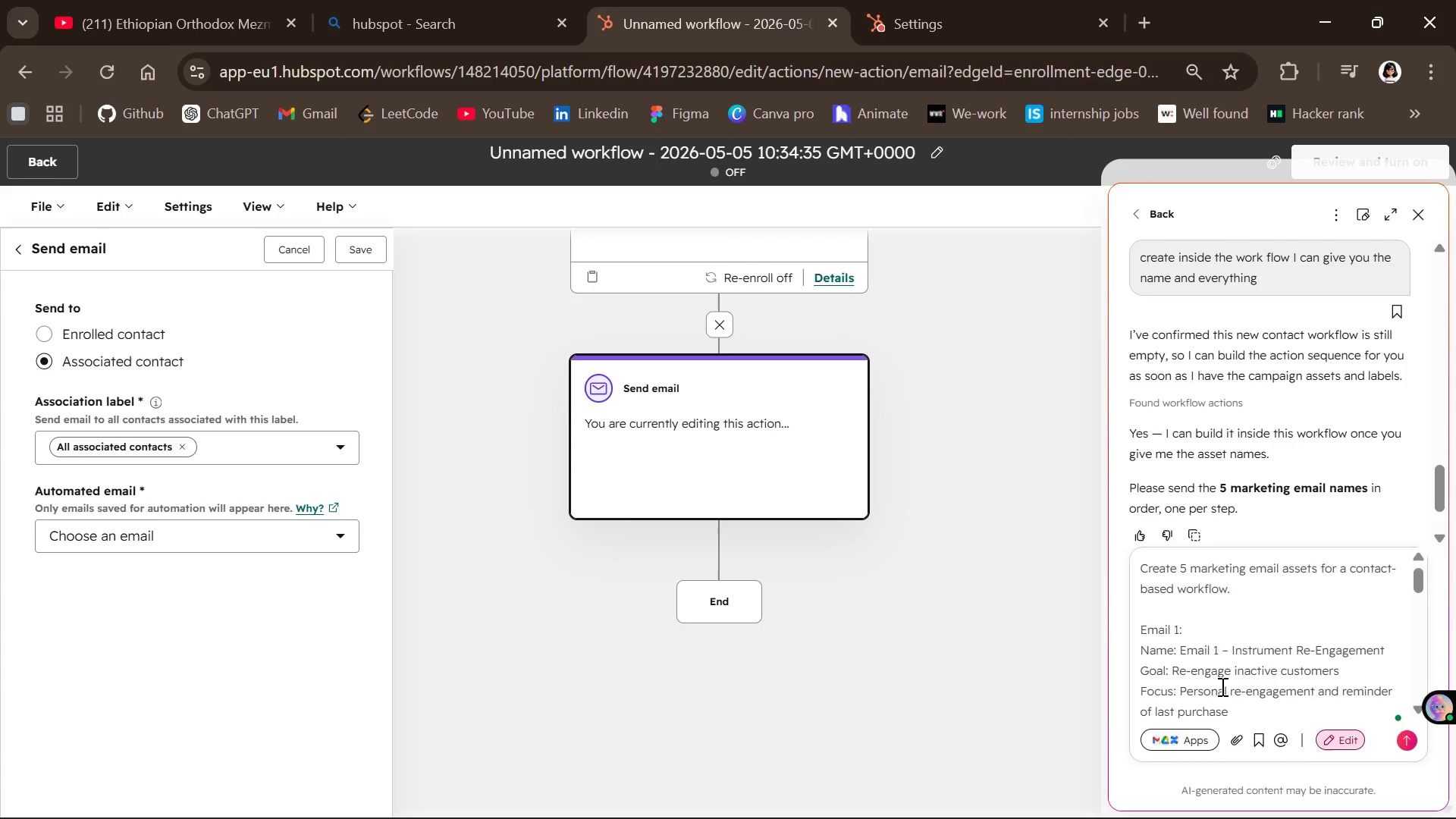 
key(Enter)
 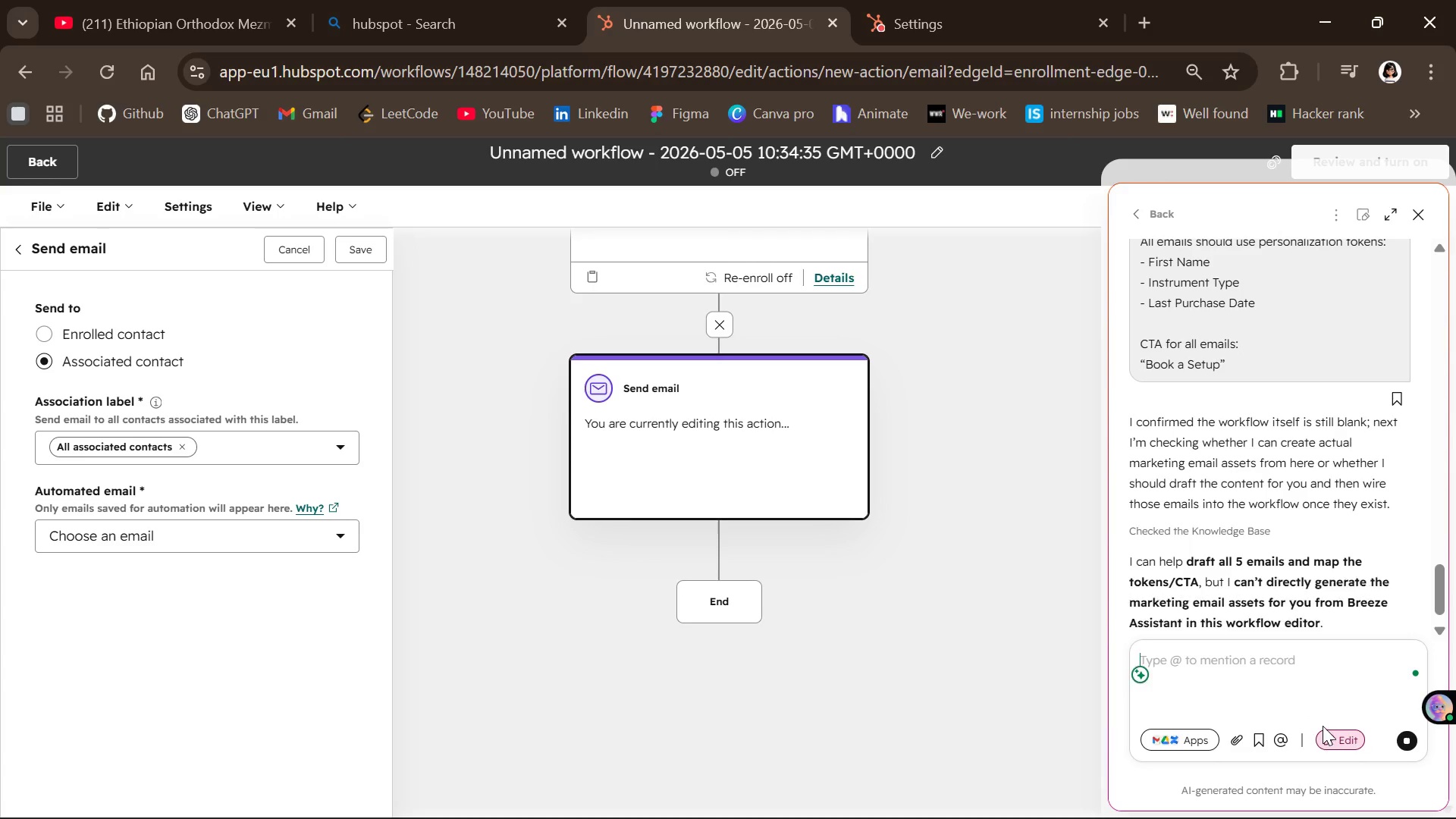 
wait(22.04)
 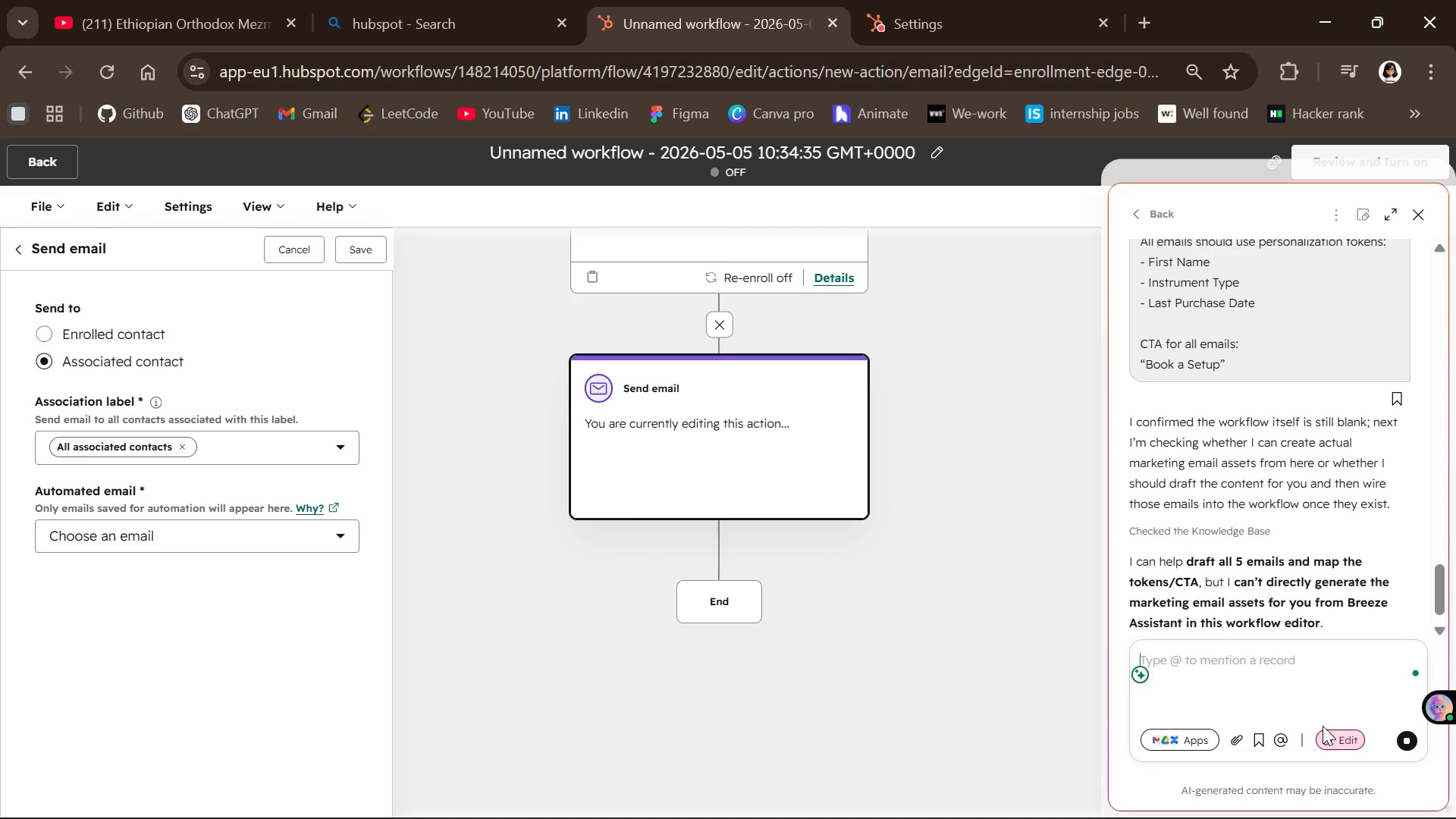 
mouse_move([1348, 366])
 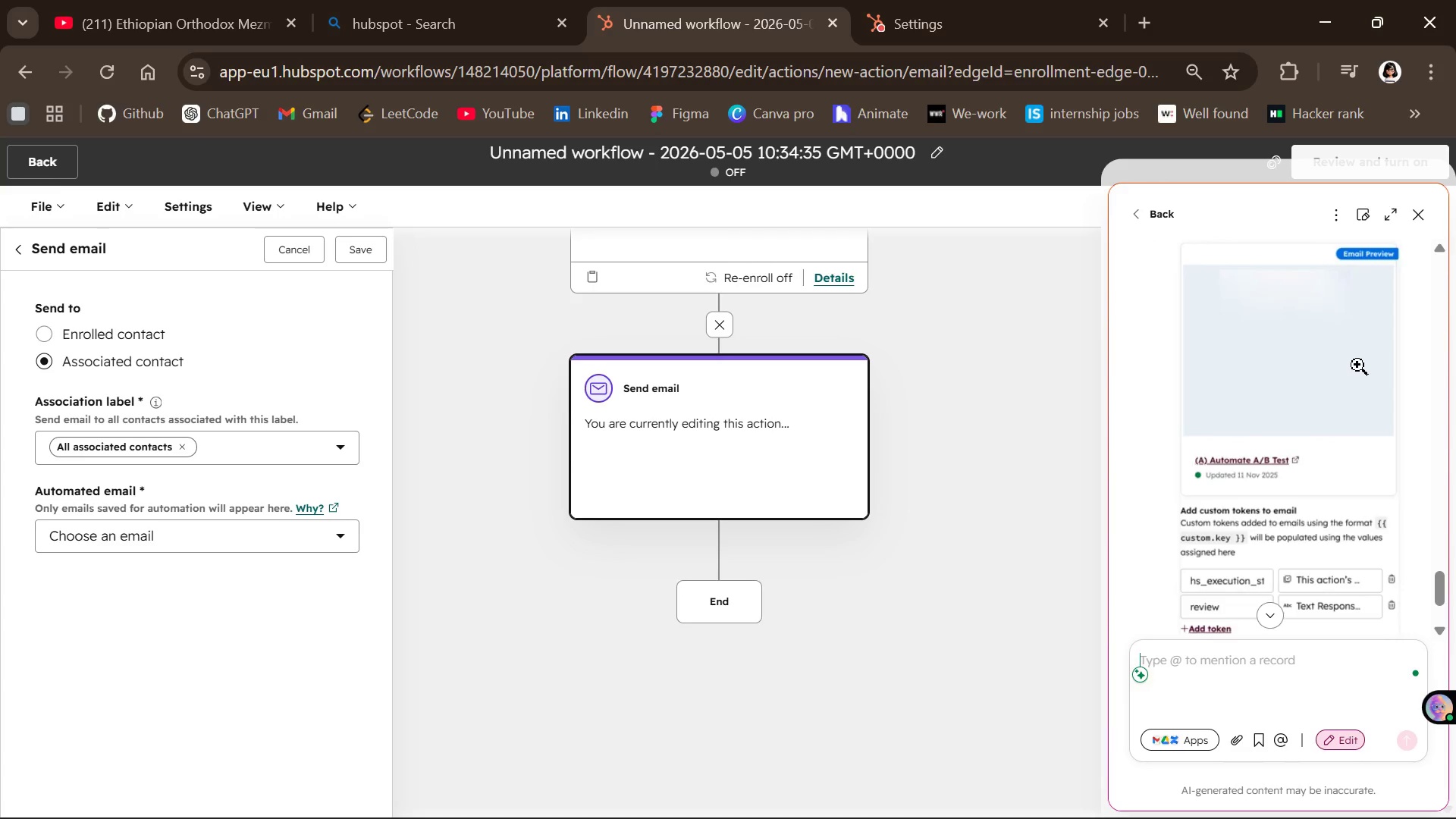 
wait(9.2)
 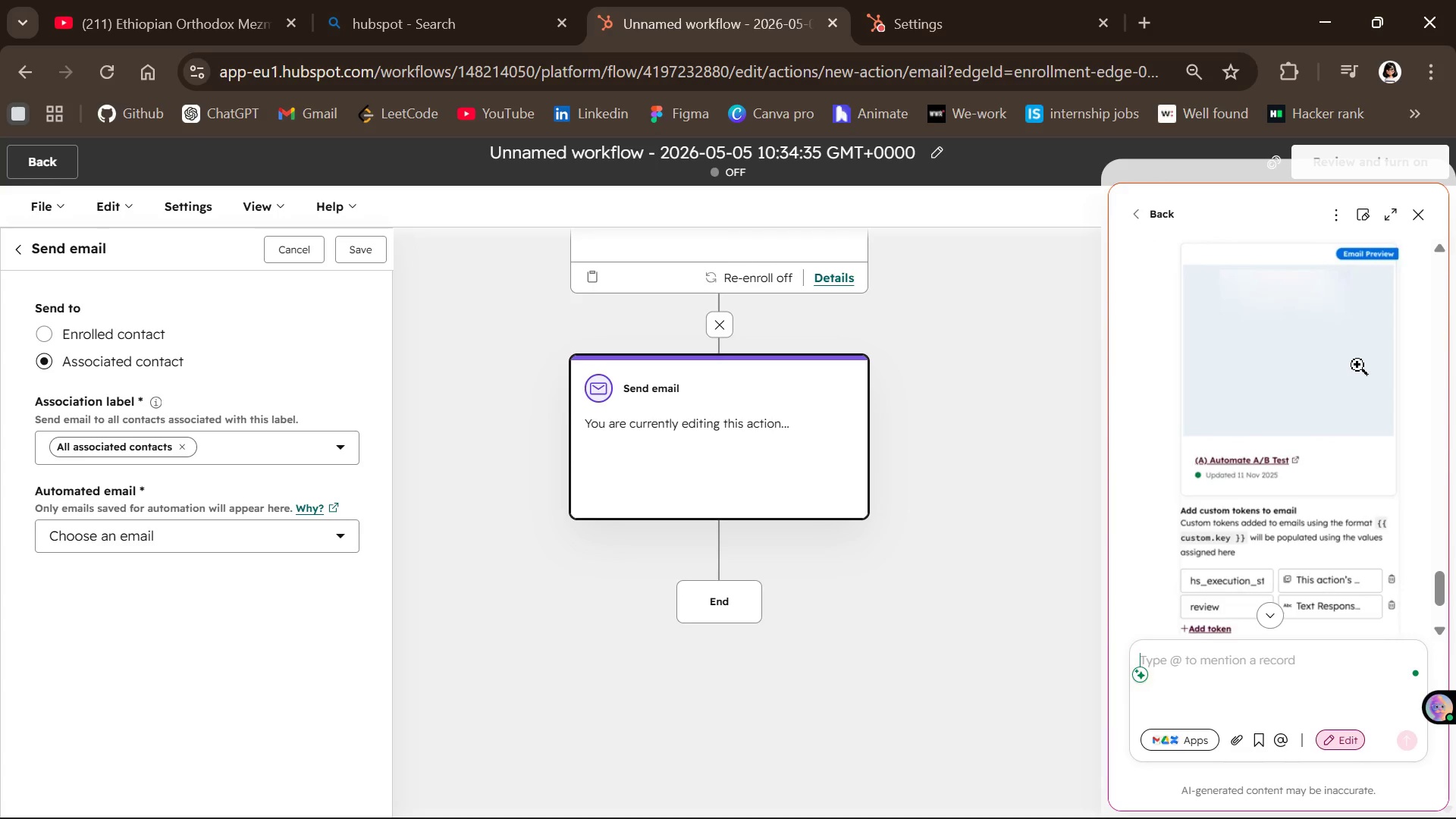 
type(yeah )
 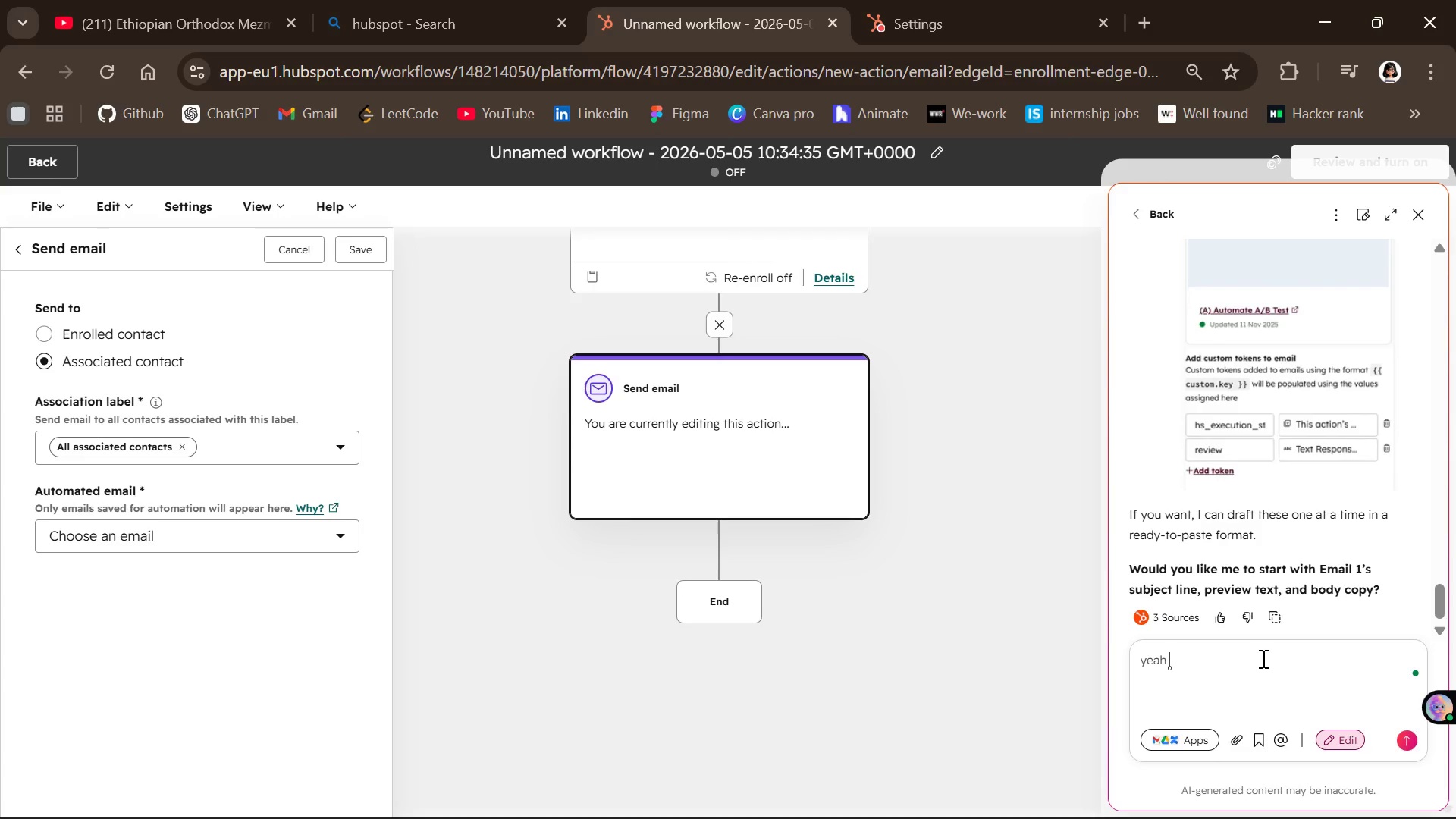 
key(Enter)
 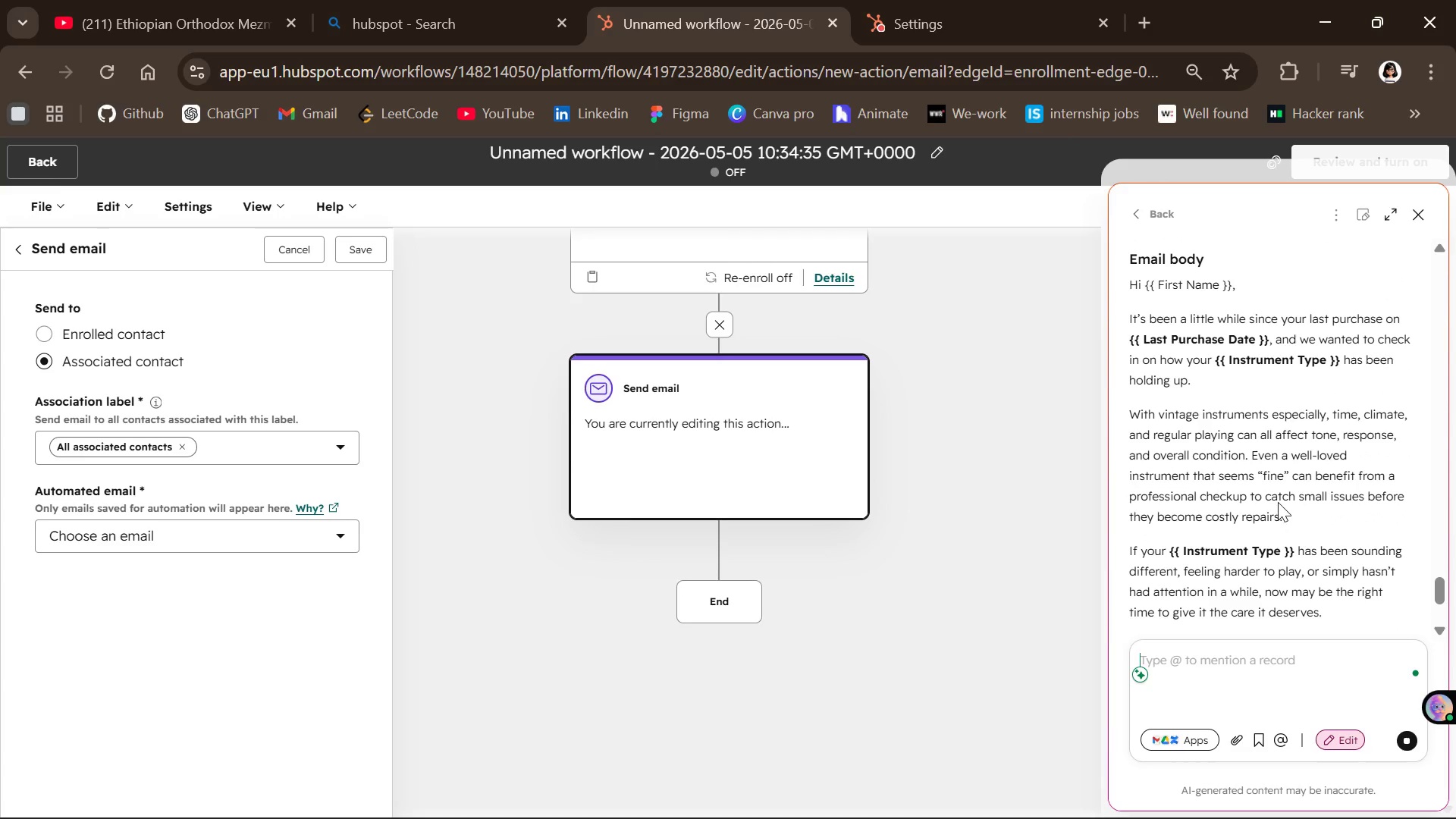 
wait(39.75)
 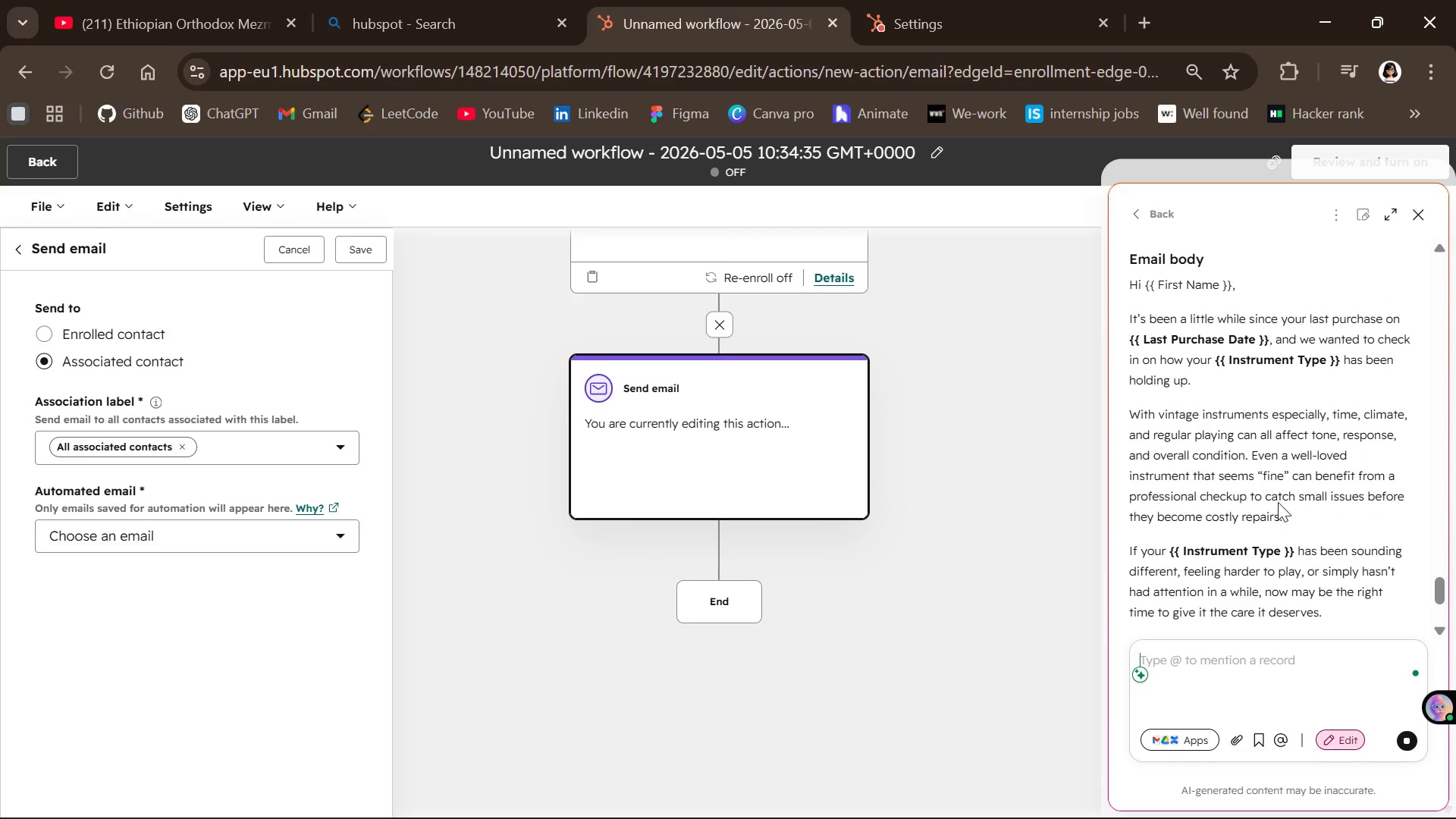 
left_click([1025, 627])
 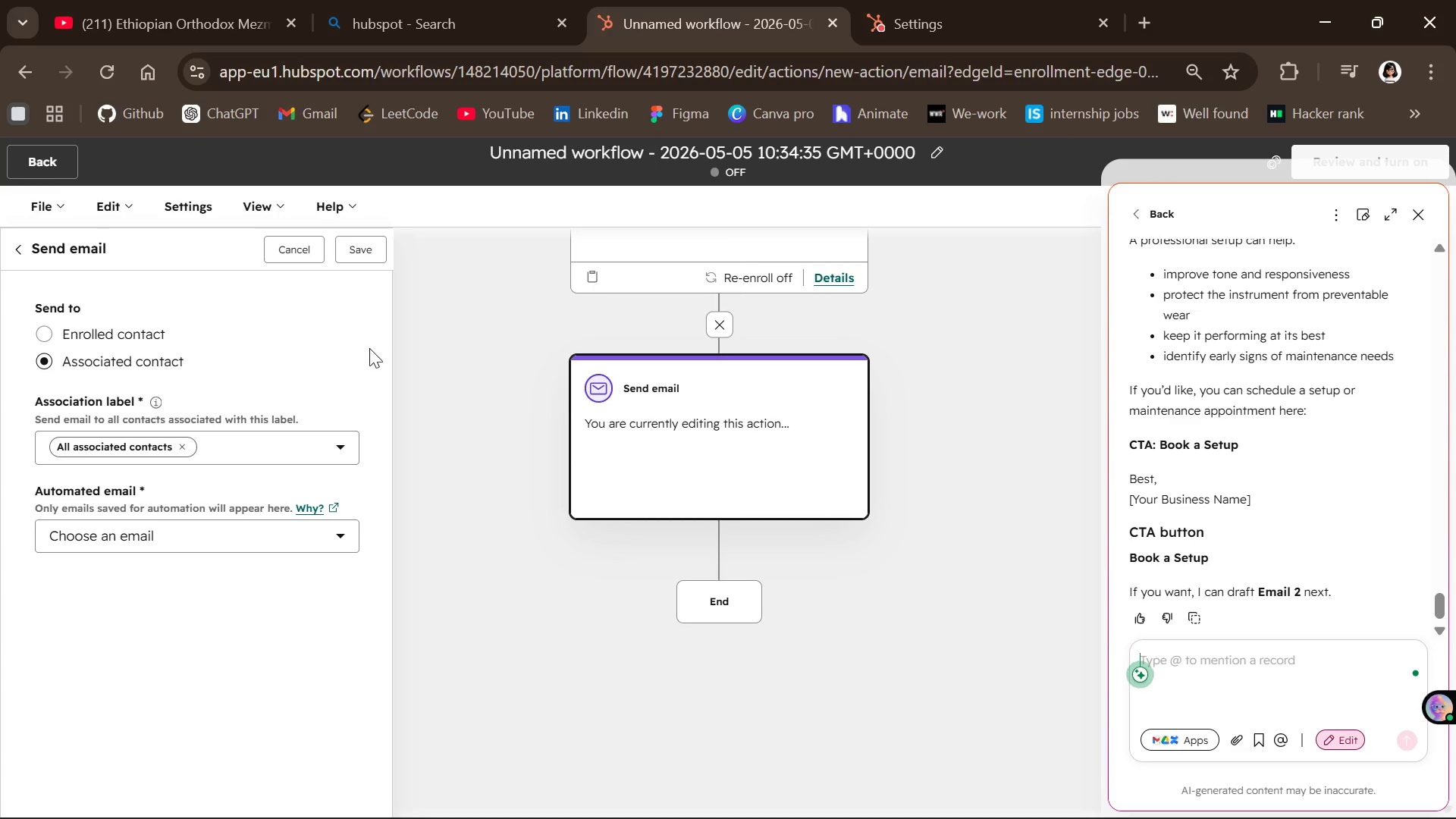 
wait(6.83)
 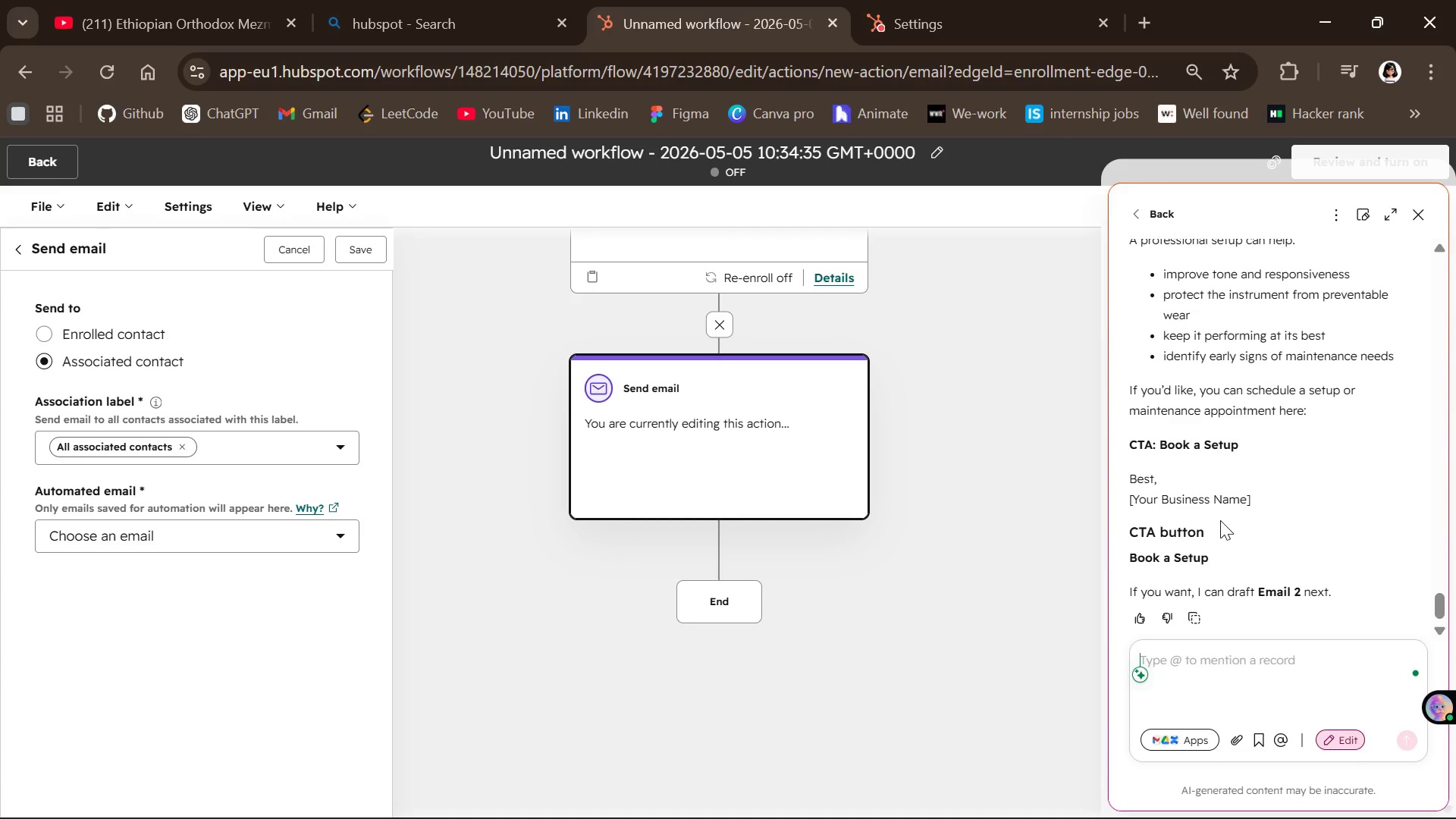 
left_click([996, 802])